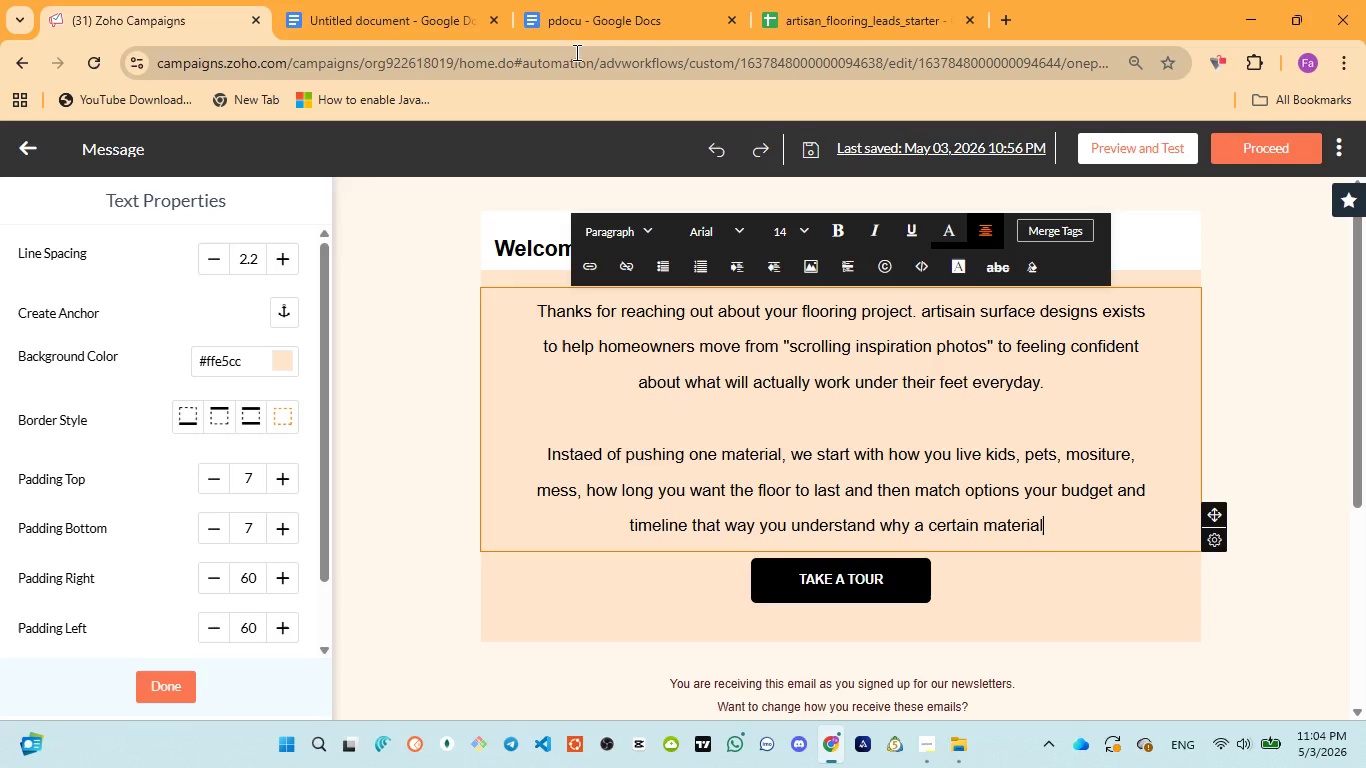 
left_click([568, 30])
 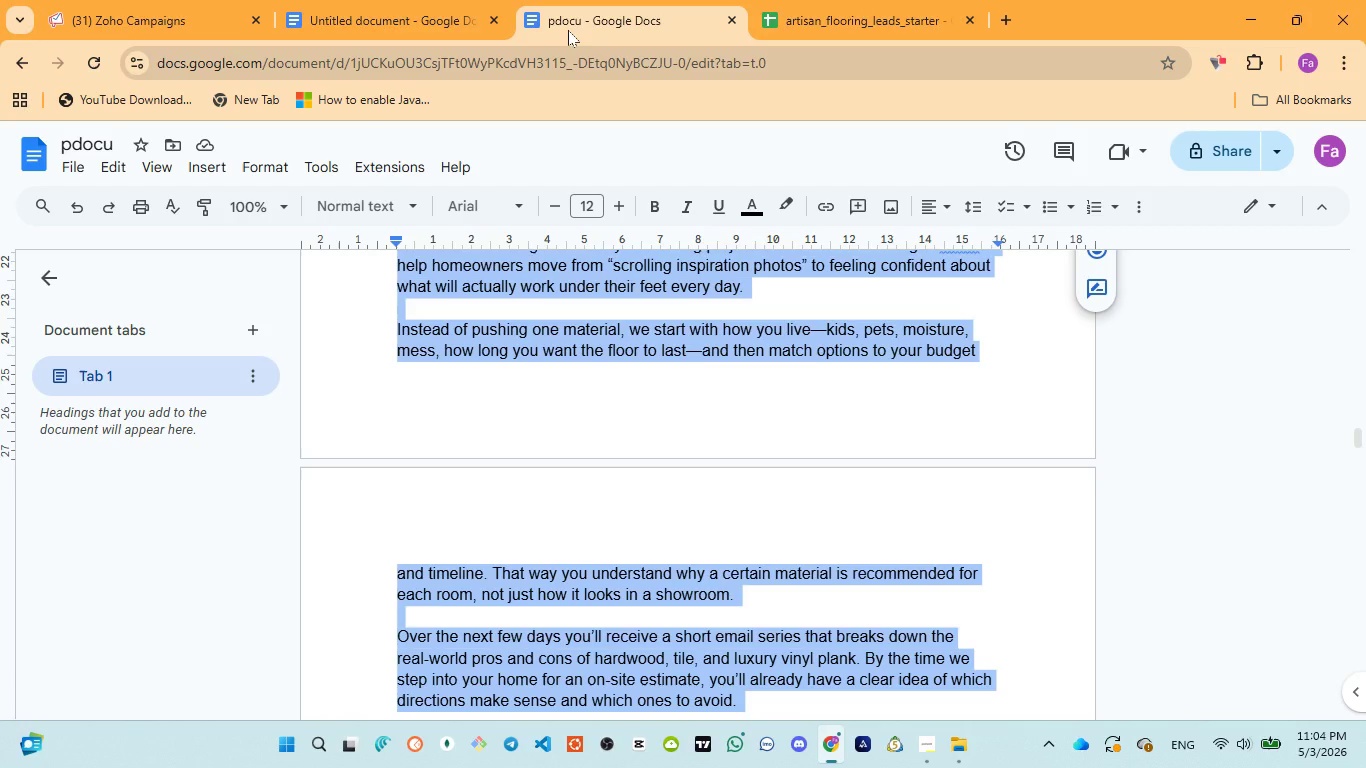 
wait(9.5)
 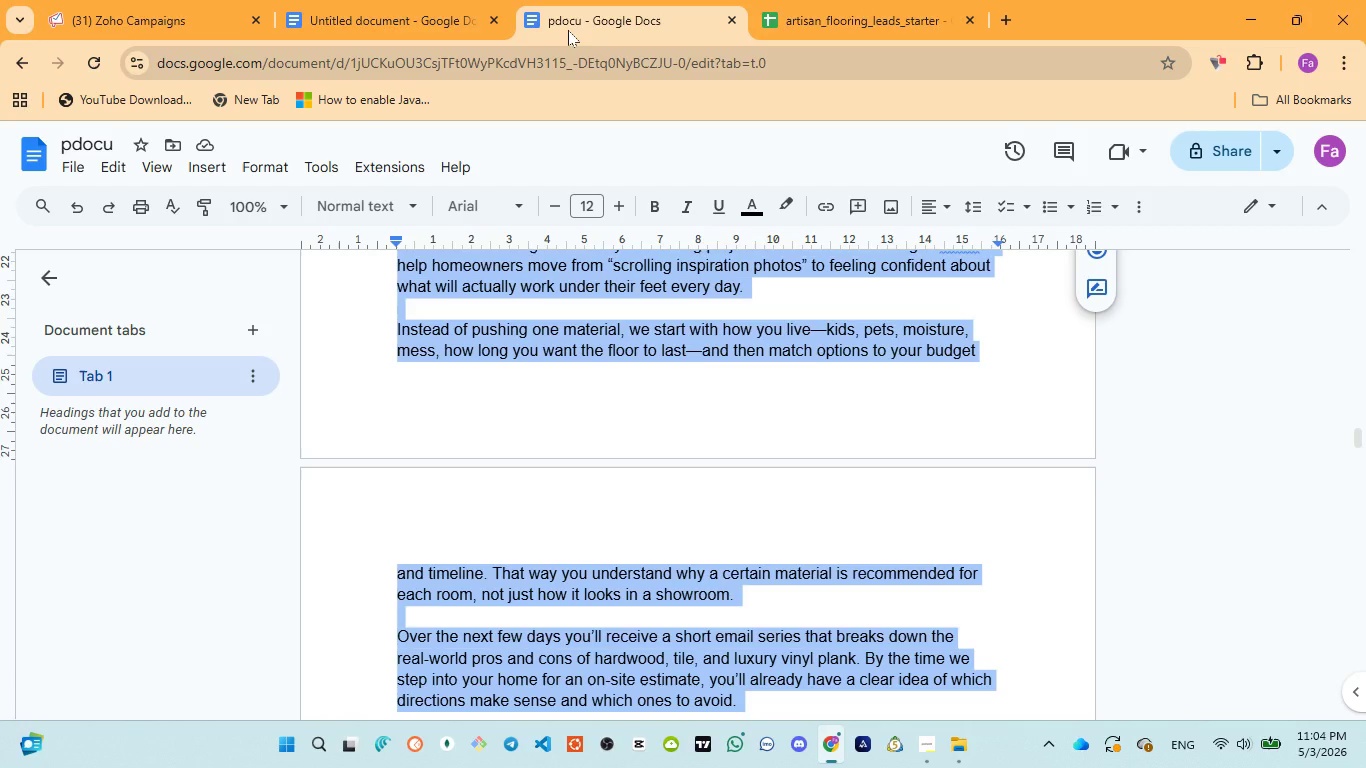 
left_click([150, 24])
 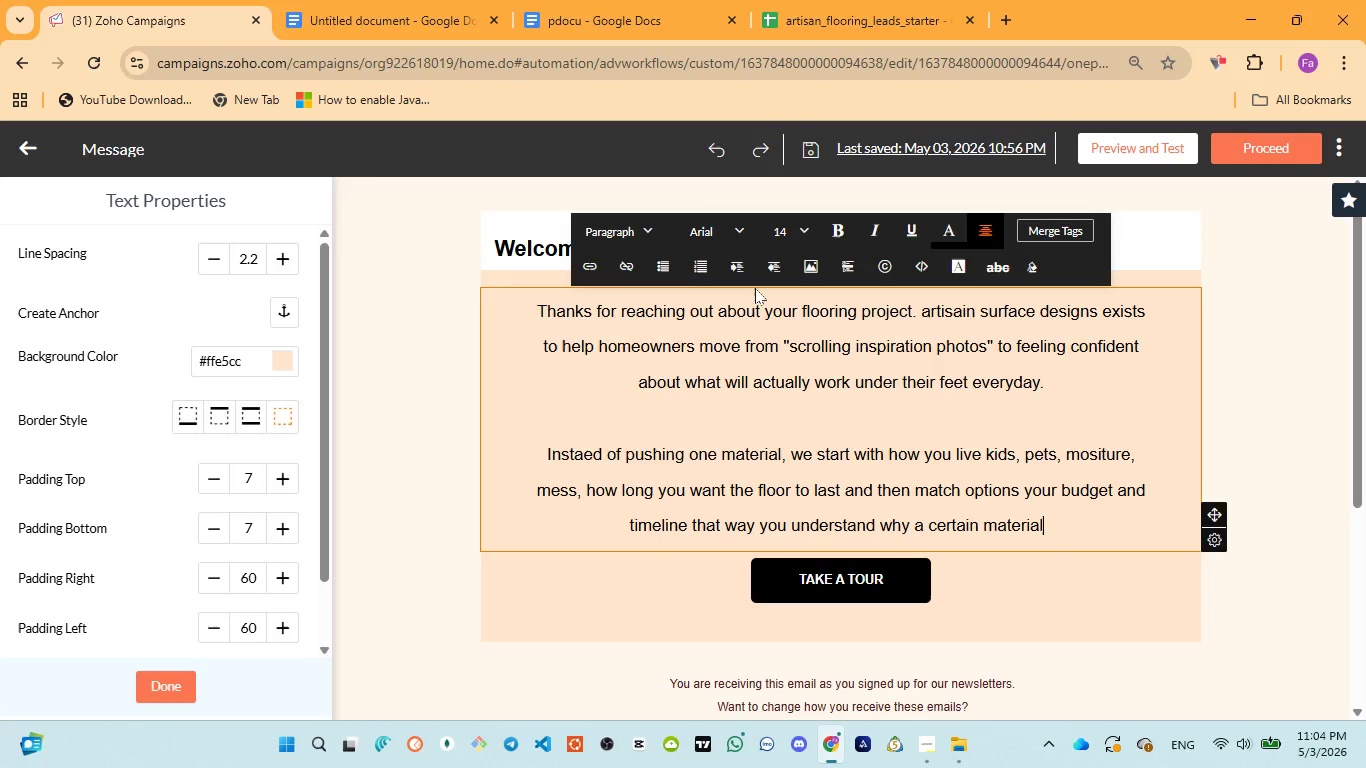 
type( is recommended for eacg)
key(Backspace)
type(h )
 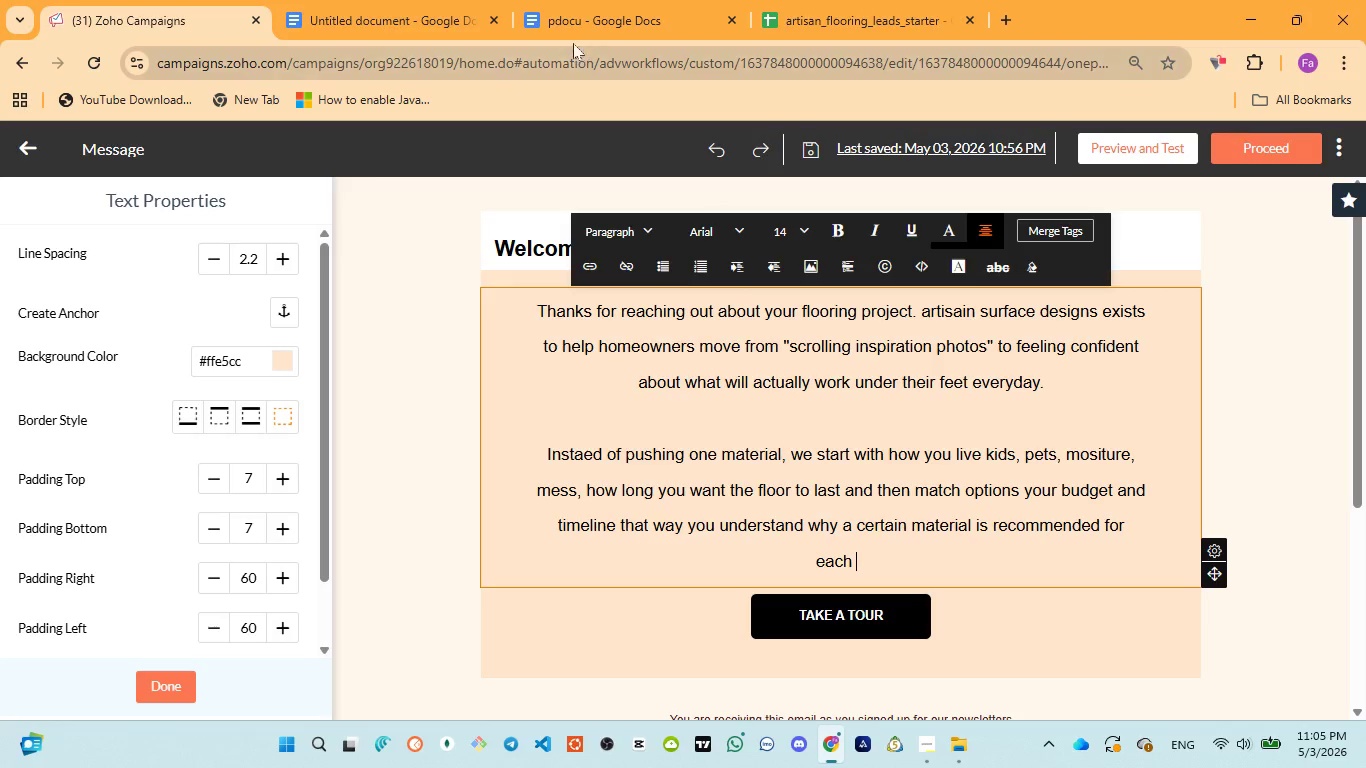 
left_click([569, 27])
 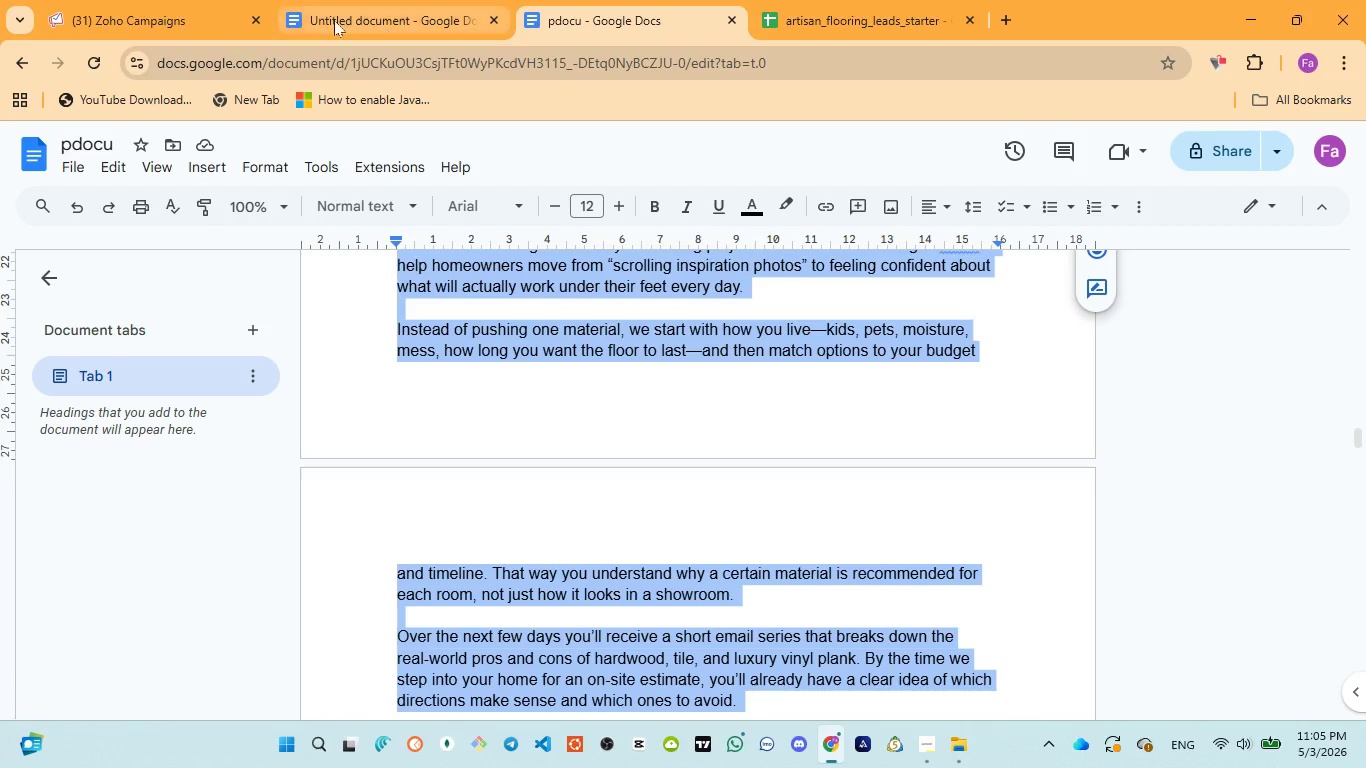 
left_click([189, 15])
 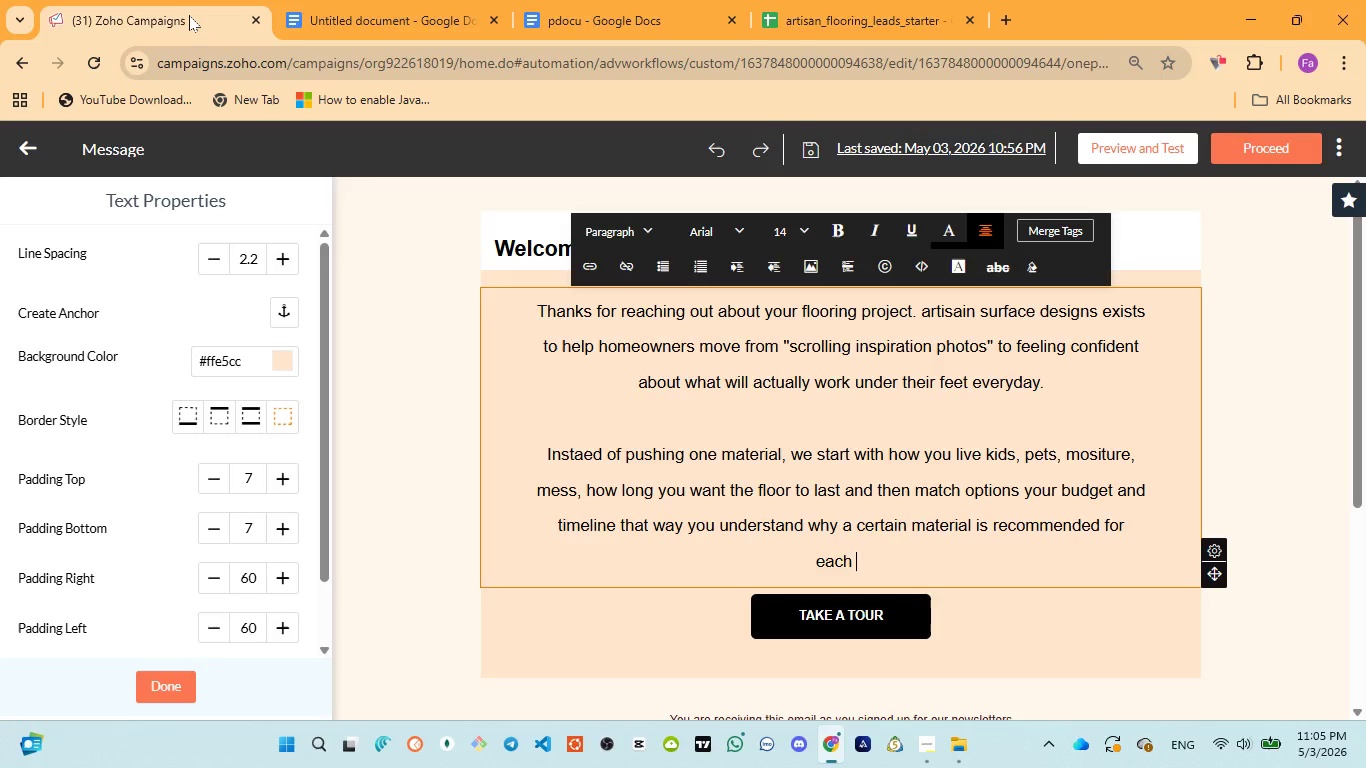 
type(room, not just how )
 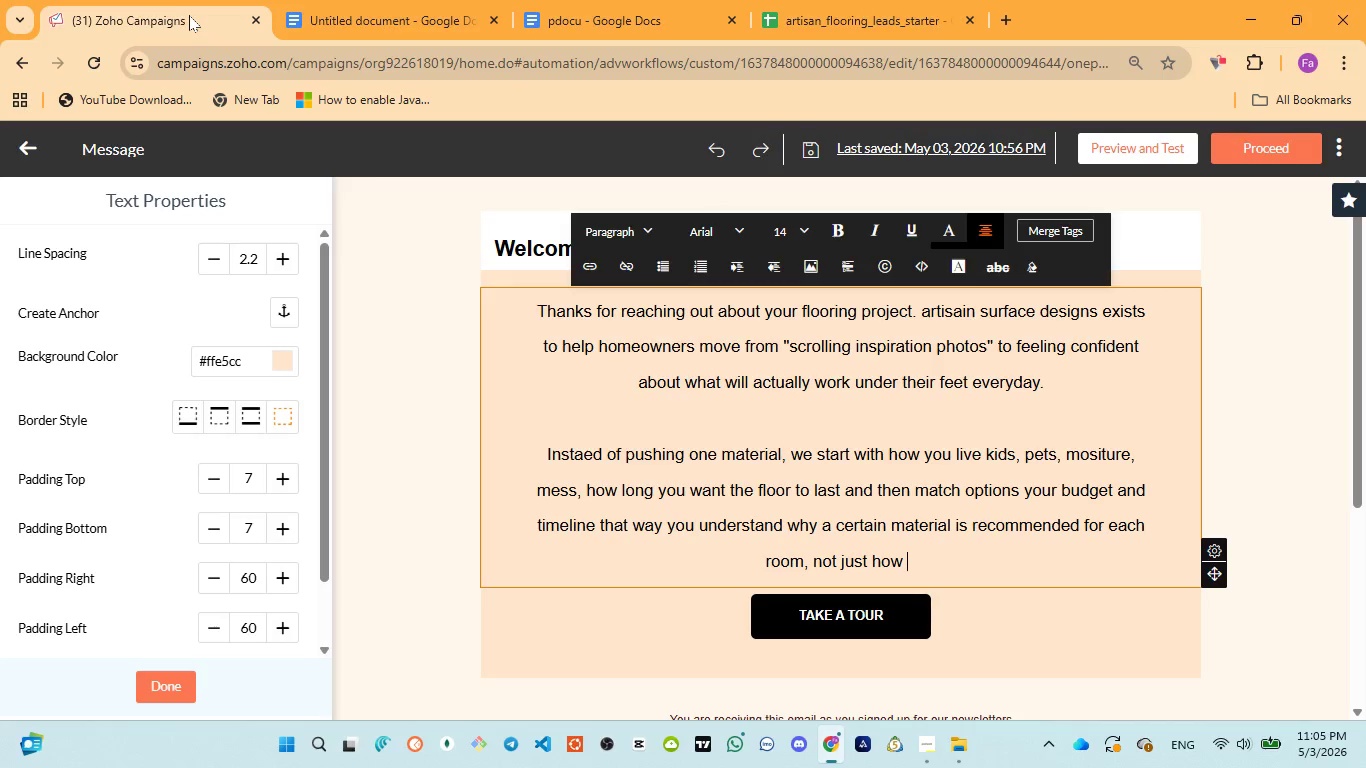 
wait(9.09)
 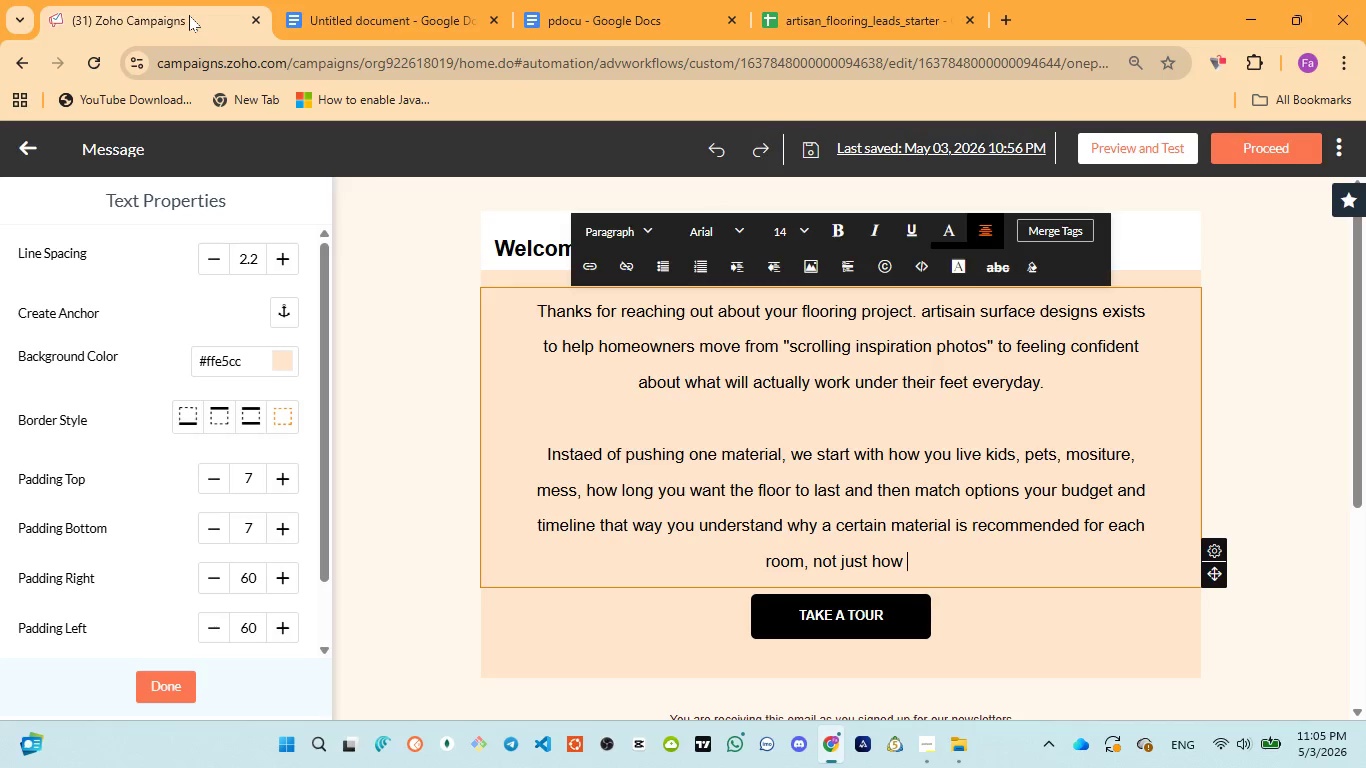 
left_click([603, 24])
 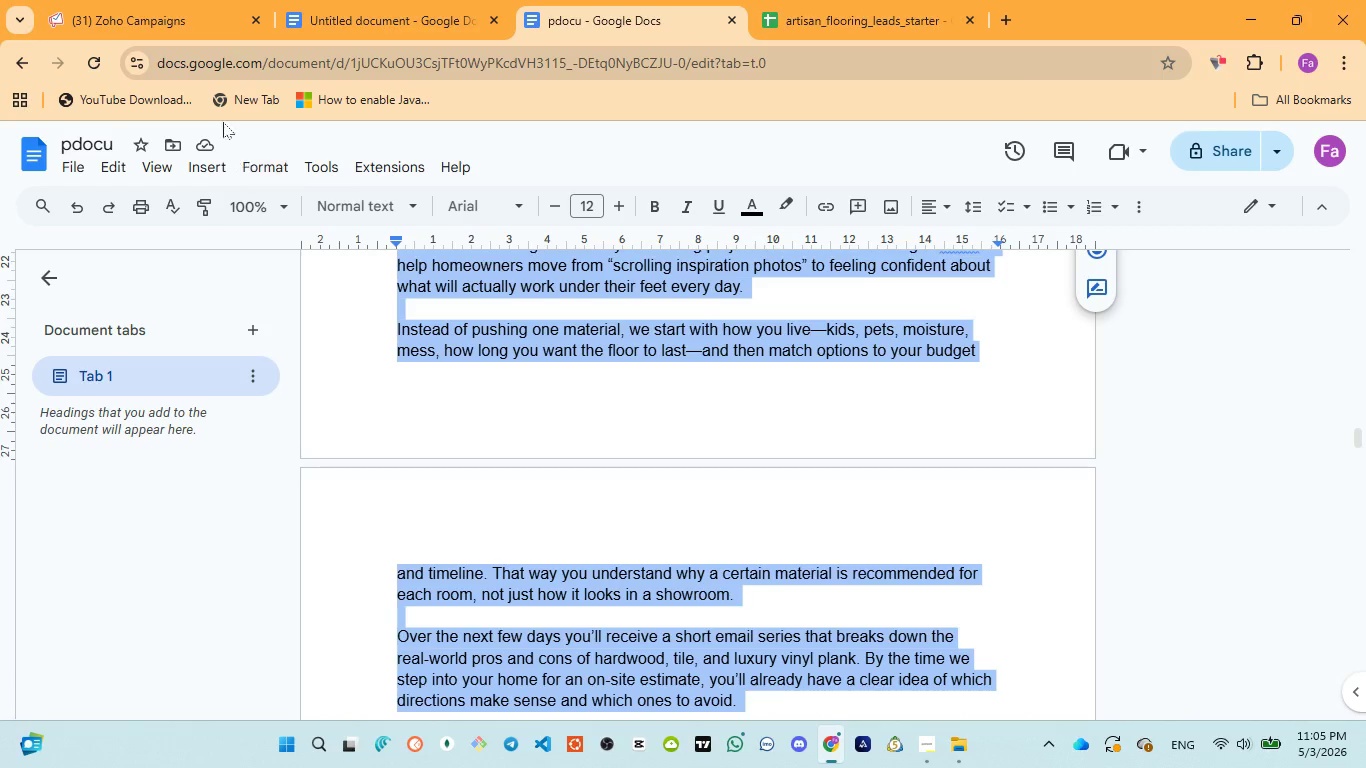 
wait(6.0)
 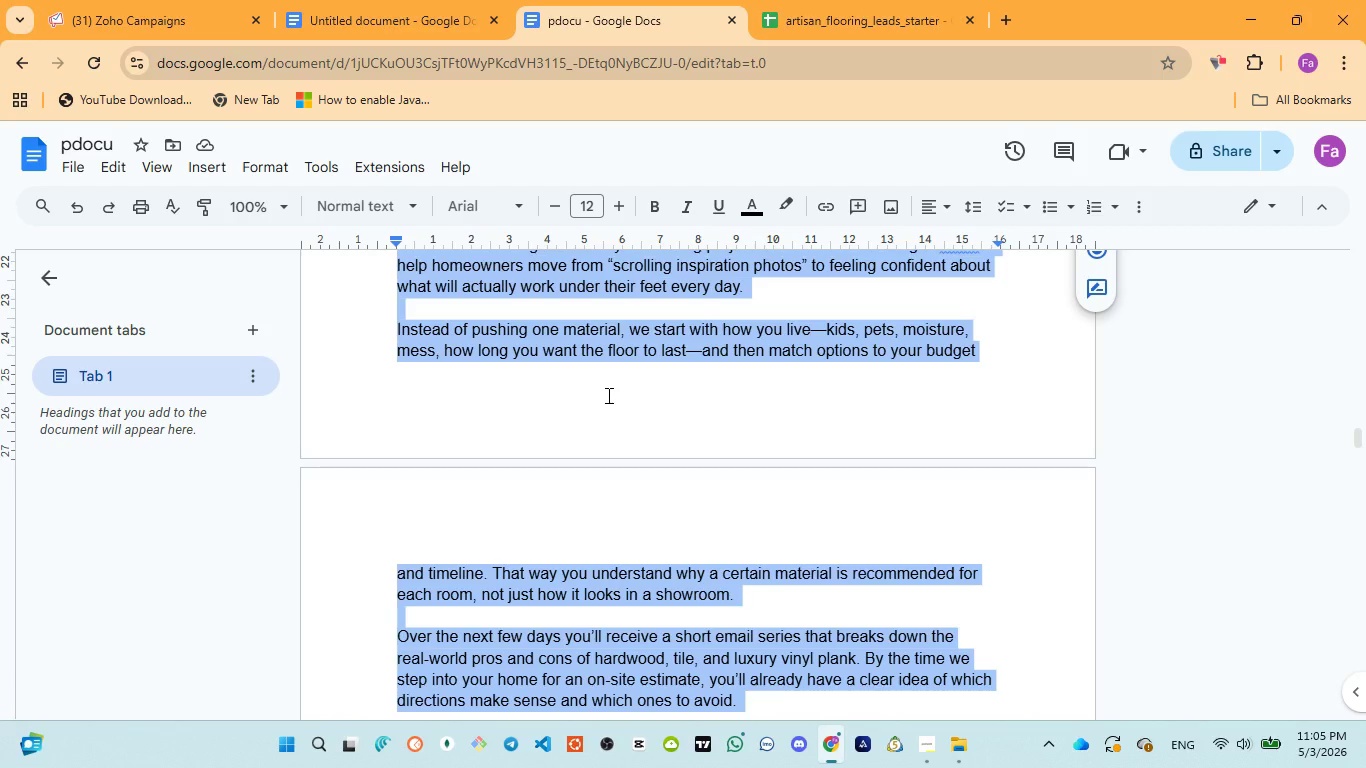 
left_click([173, 14])
 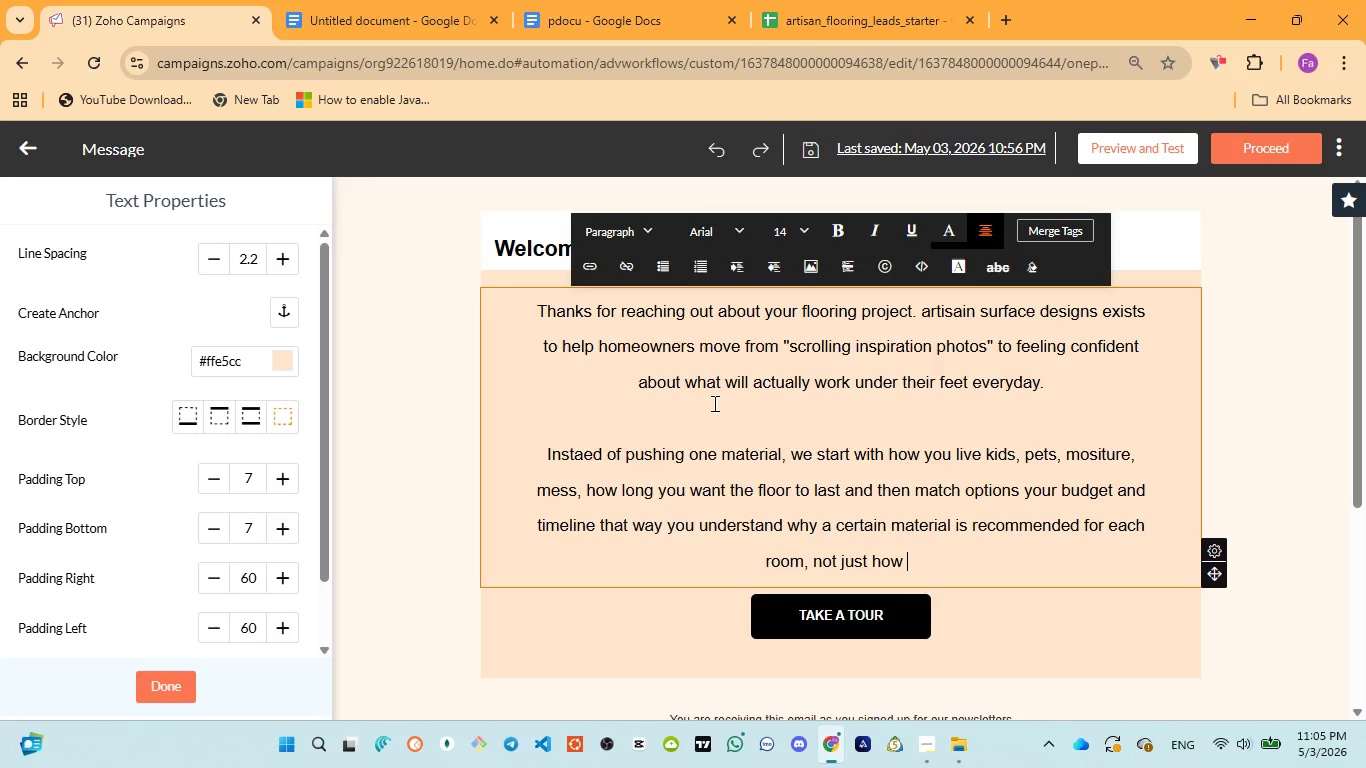 
type(it looks in show )
key(Backspace)
type(rooms.)
 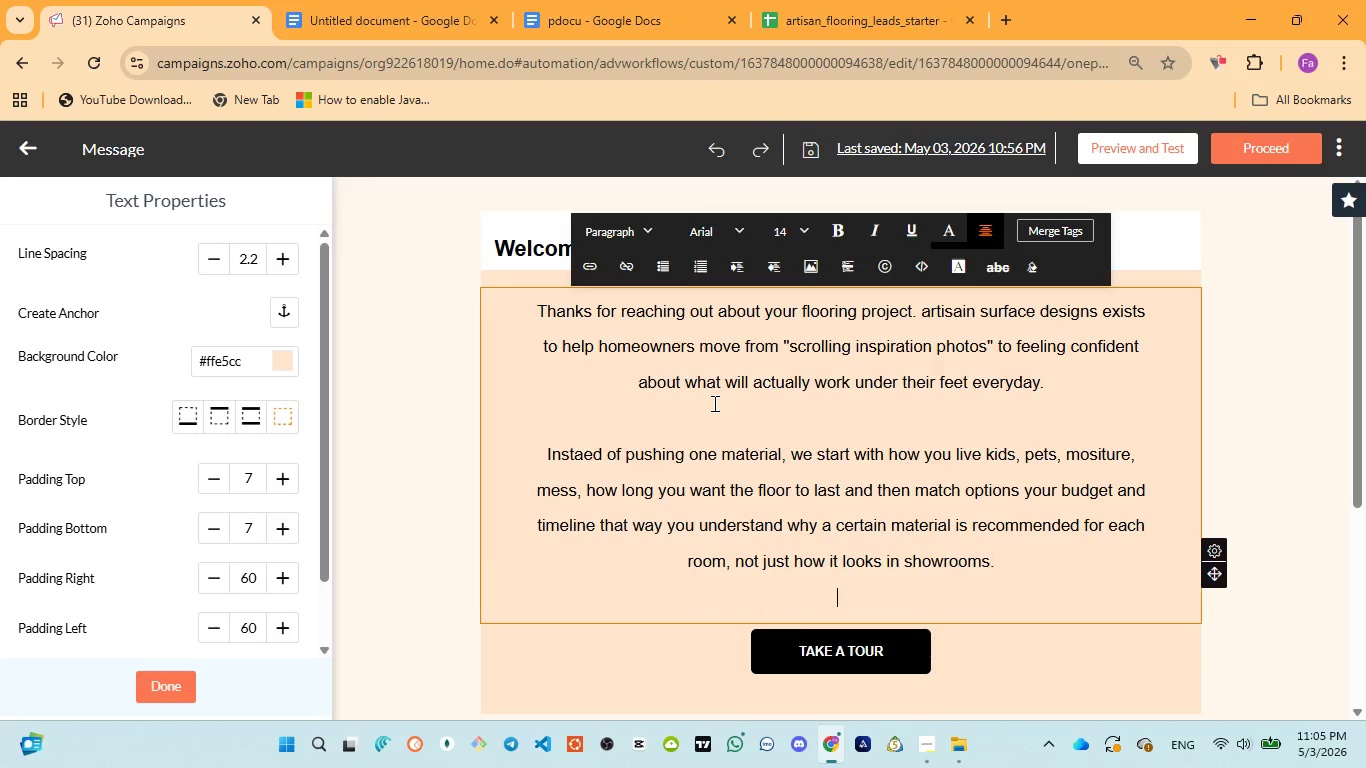 
key(Enter)
 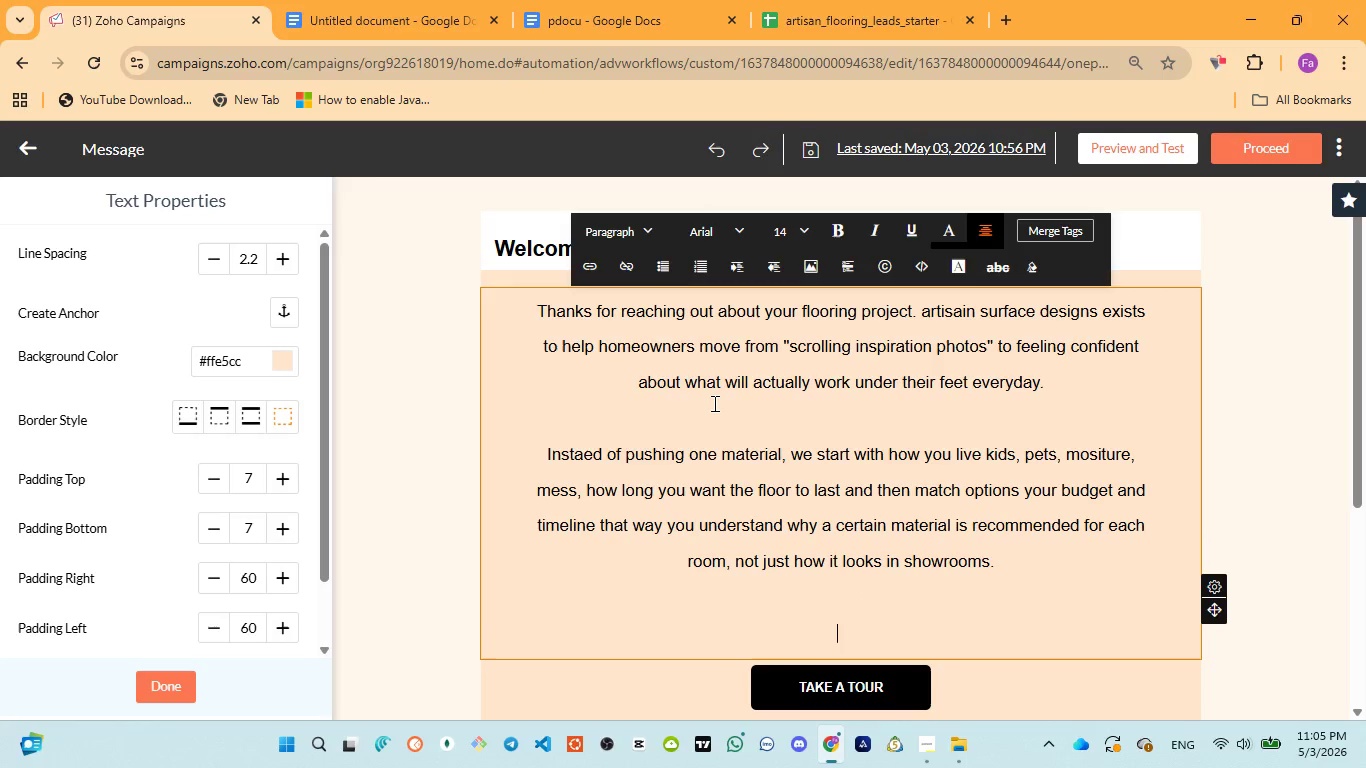 
key(Enter)
 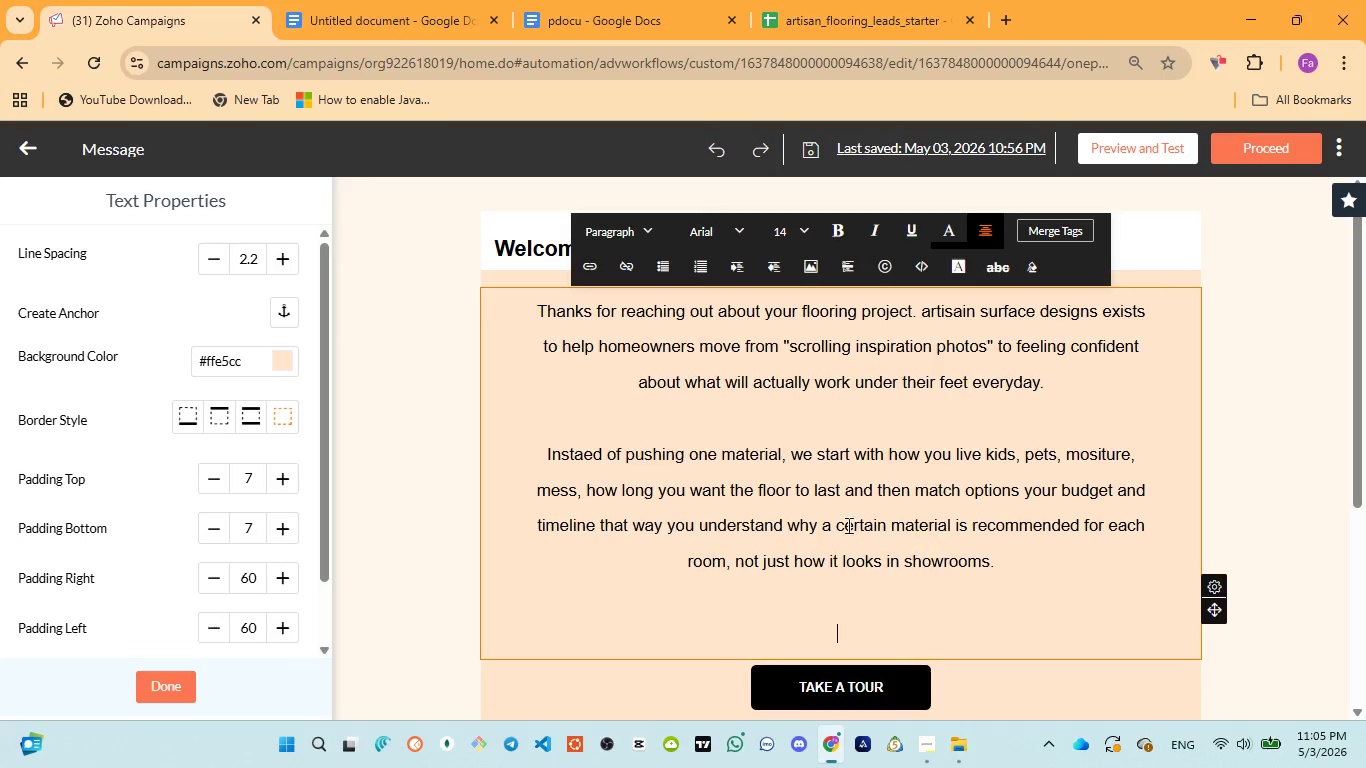 
left_click([587, 22])
 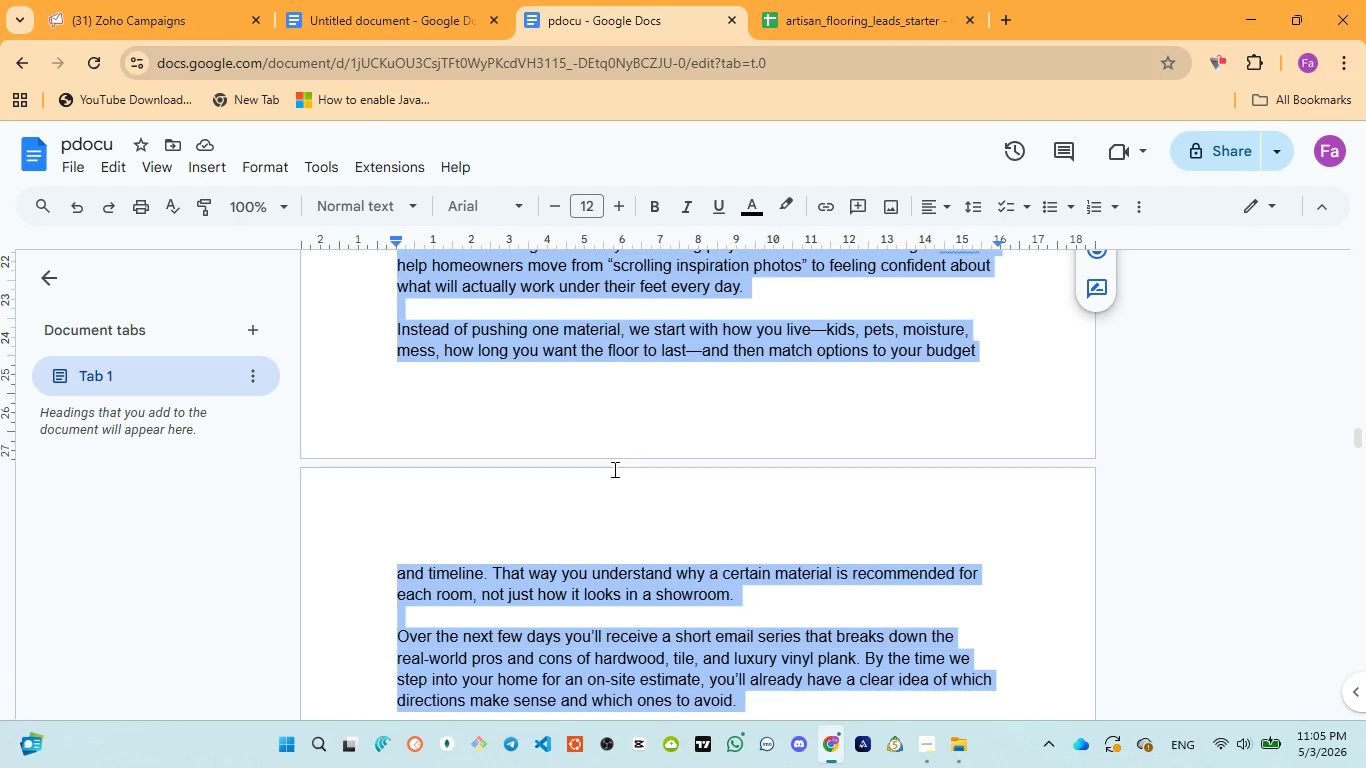 
scroll: coordinate [613, 476], scroll_direction: down, amount: 2.0
 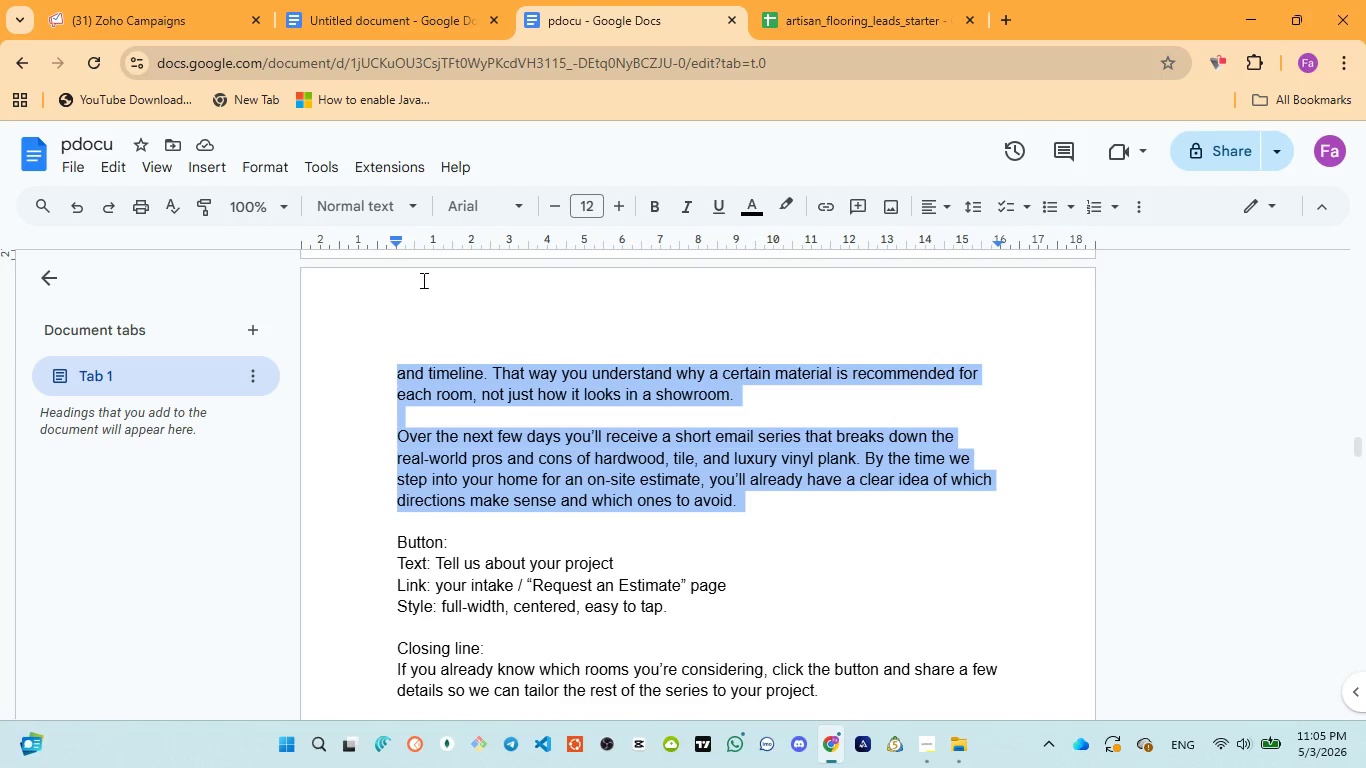 
left_click([178, 20])
 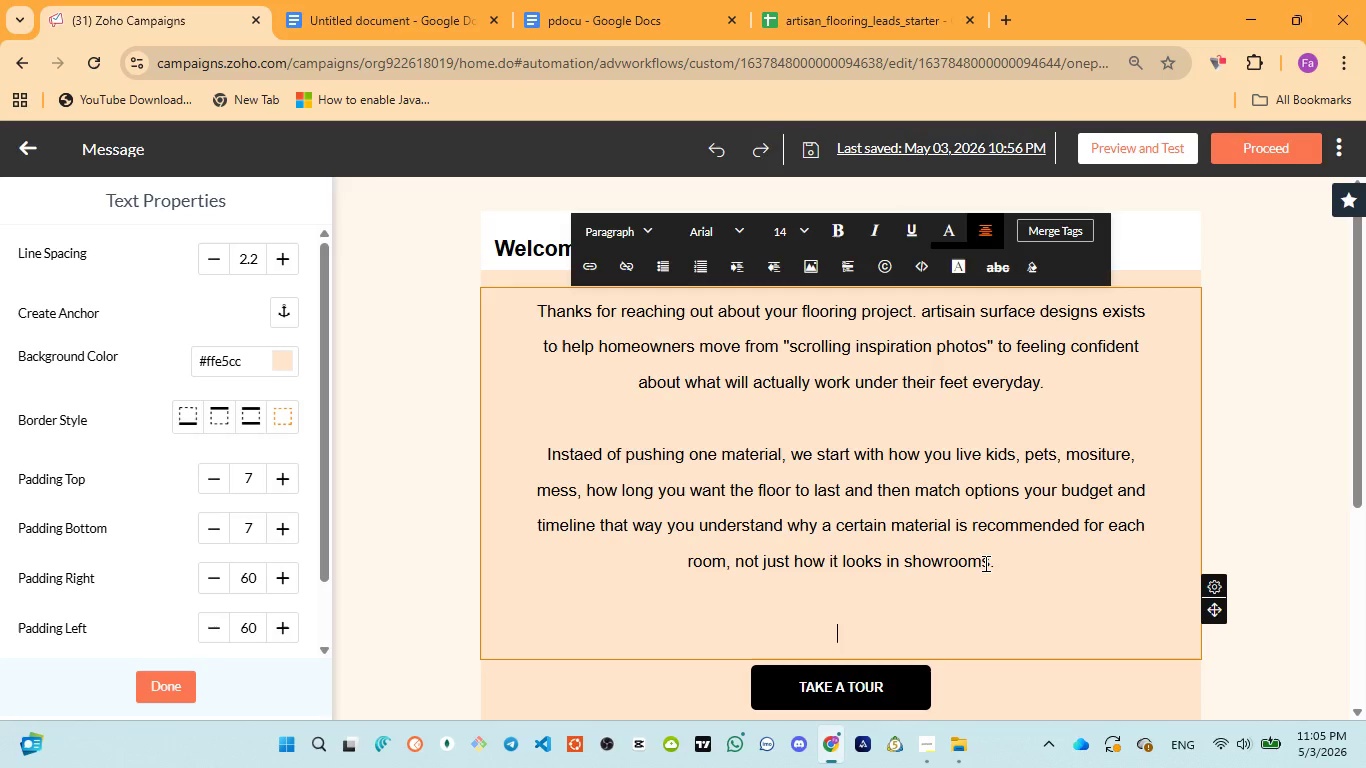 
left_click([989, 563])
 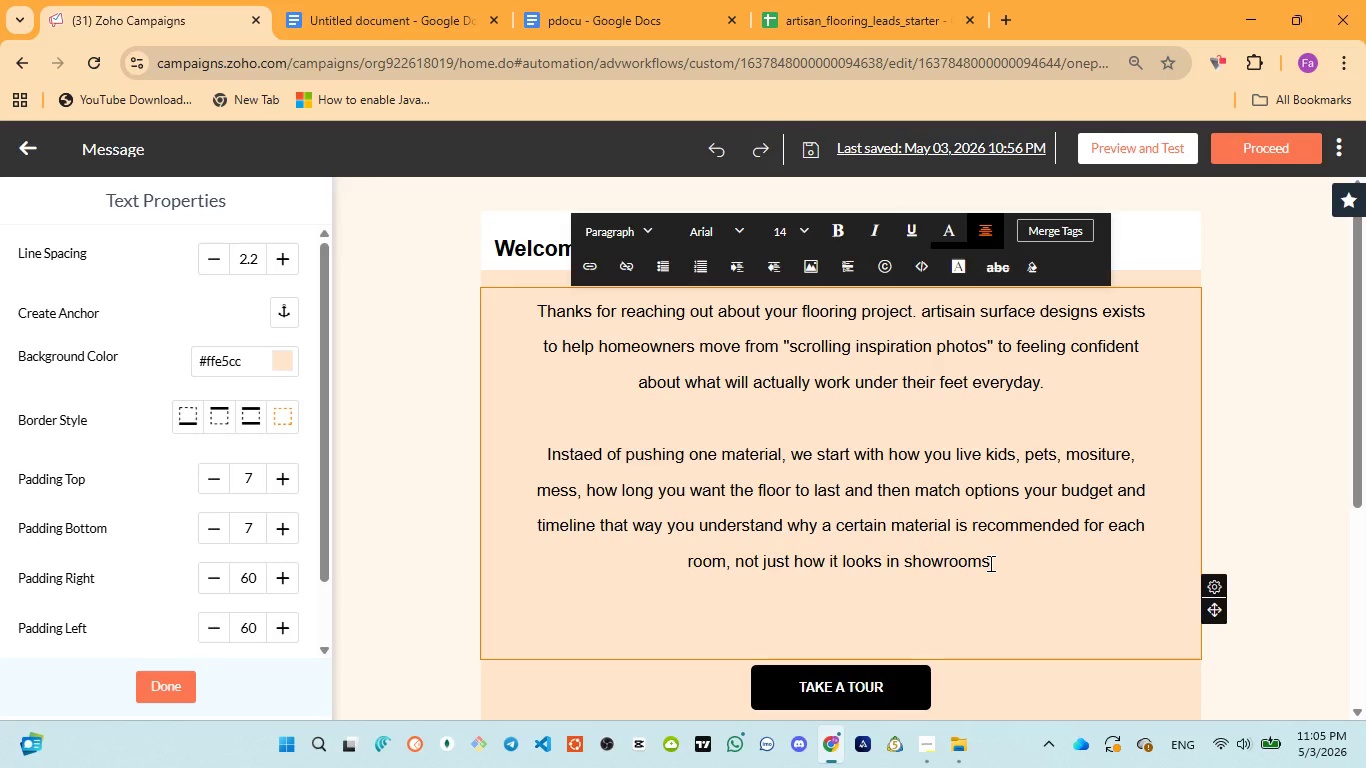 
key(Backspace)
 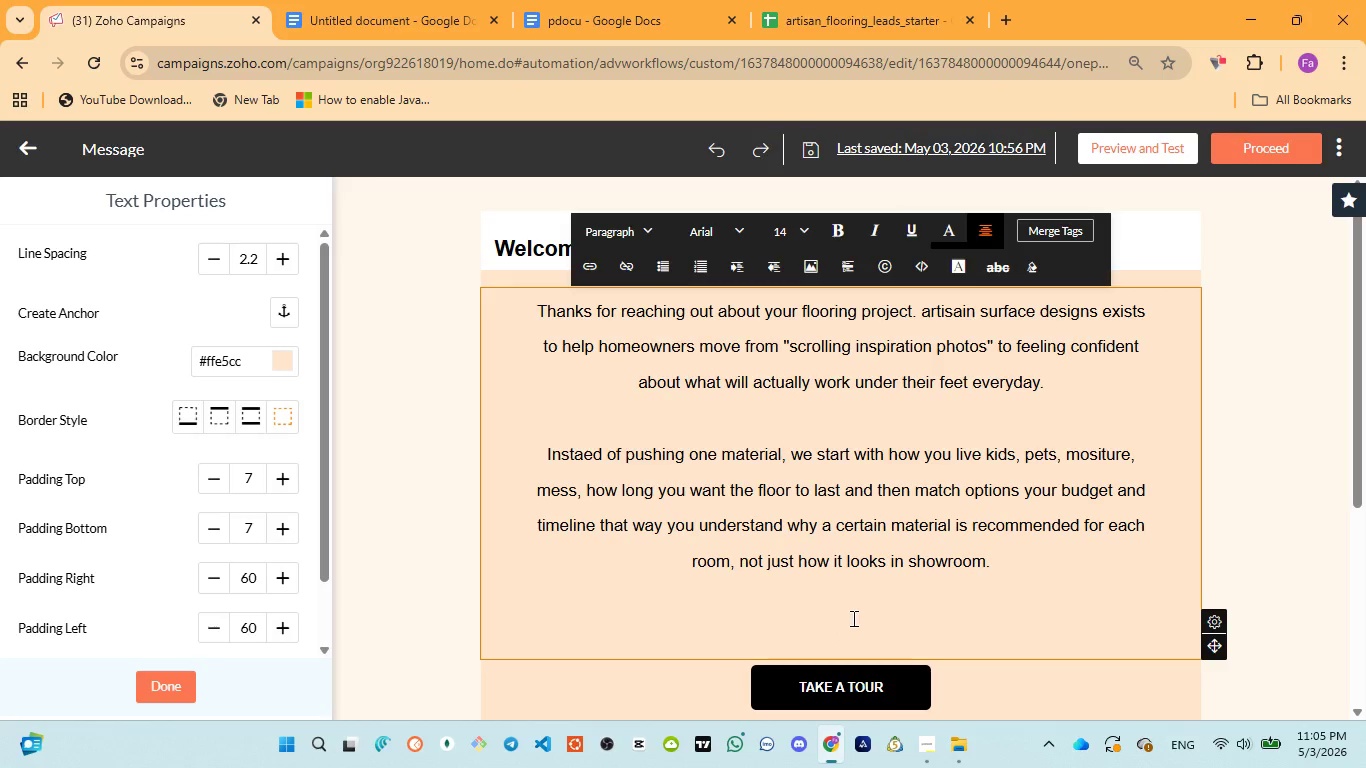 
left_click([851, 618])
 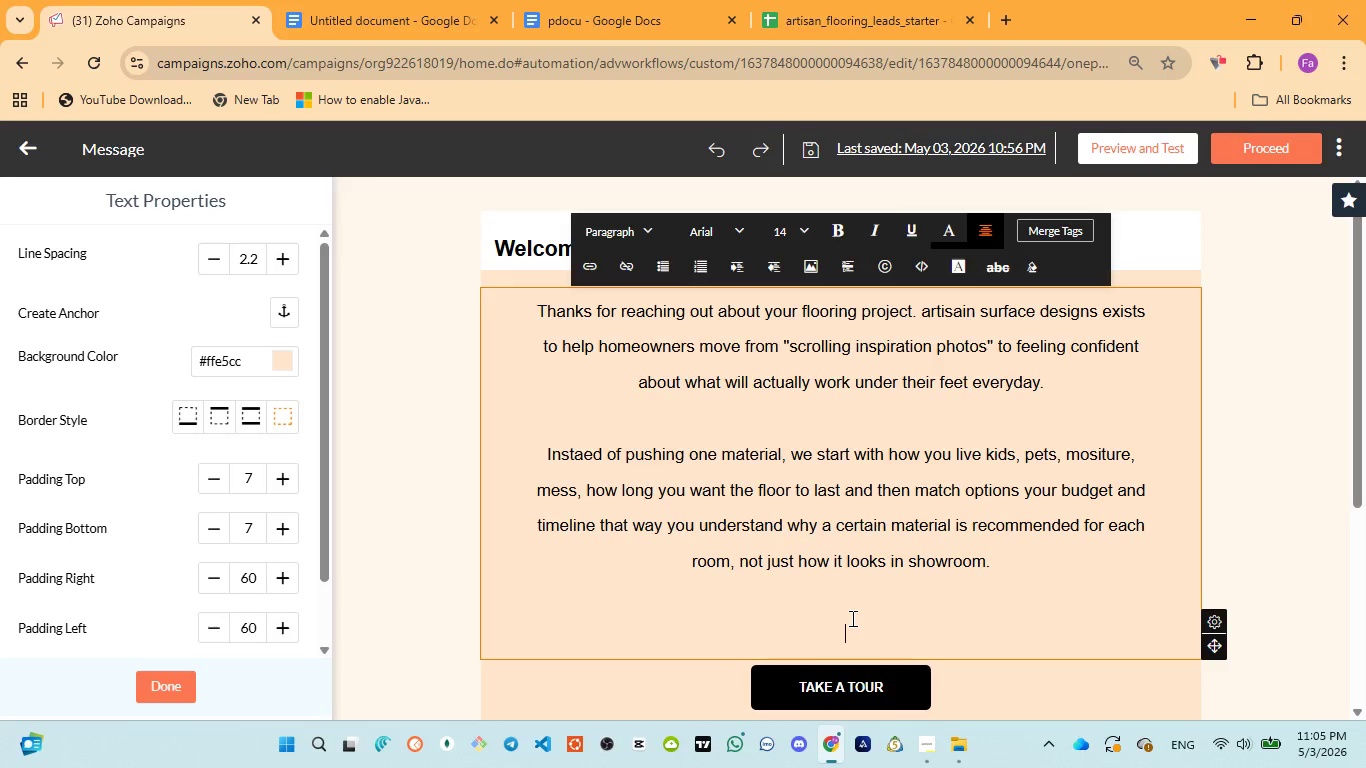 
type(o)
key(Backspace)
type(Over the next few days )
 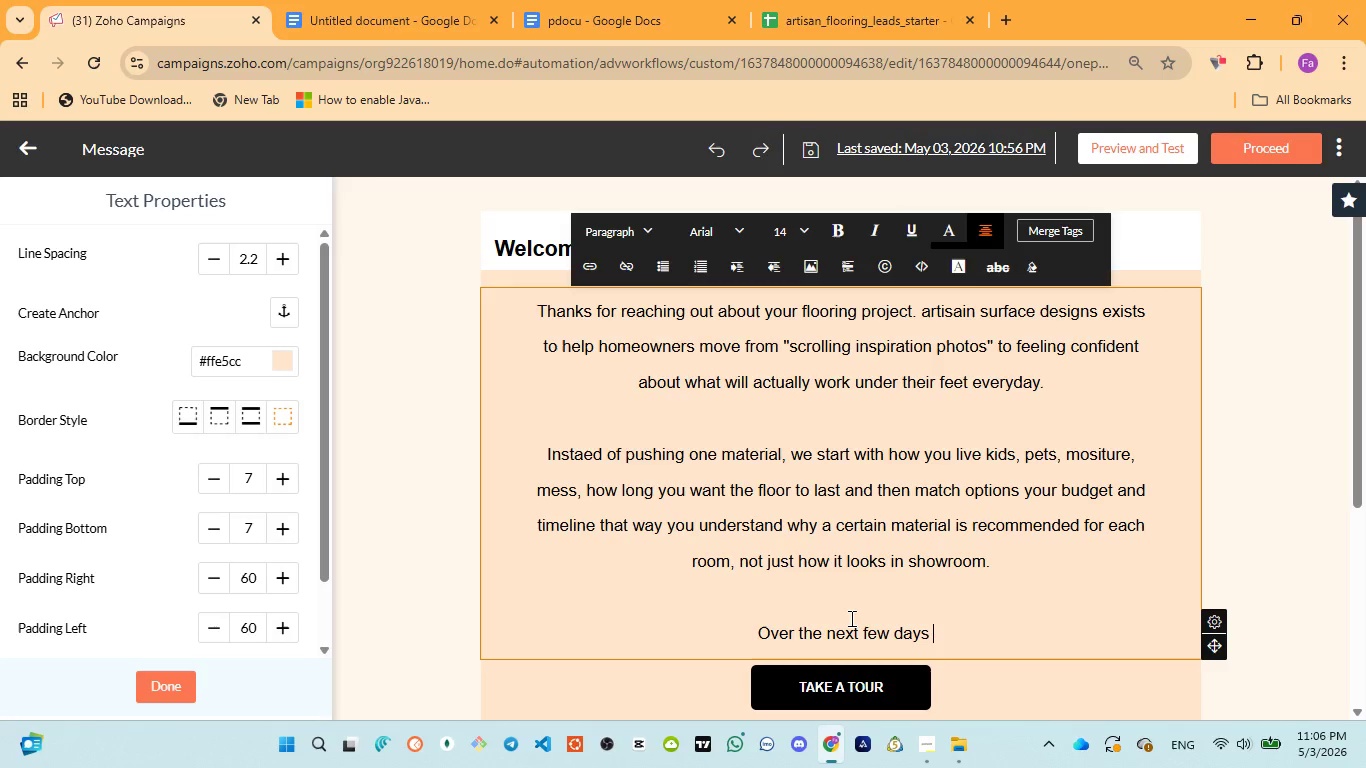 
wait(21.25)
 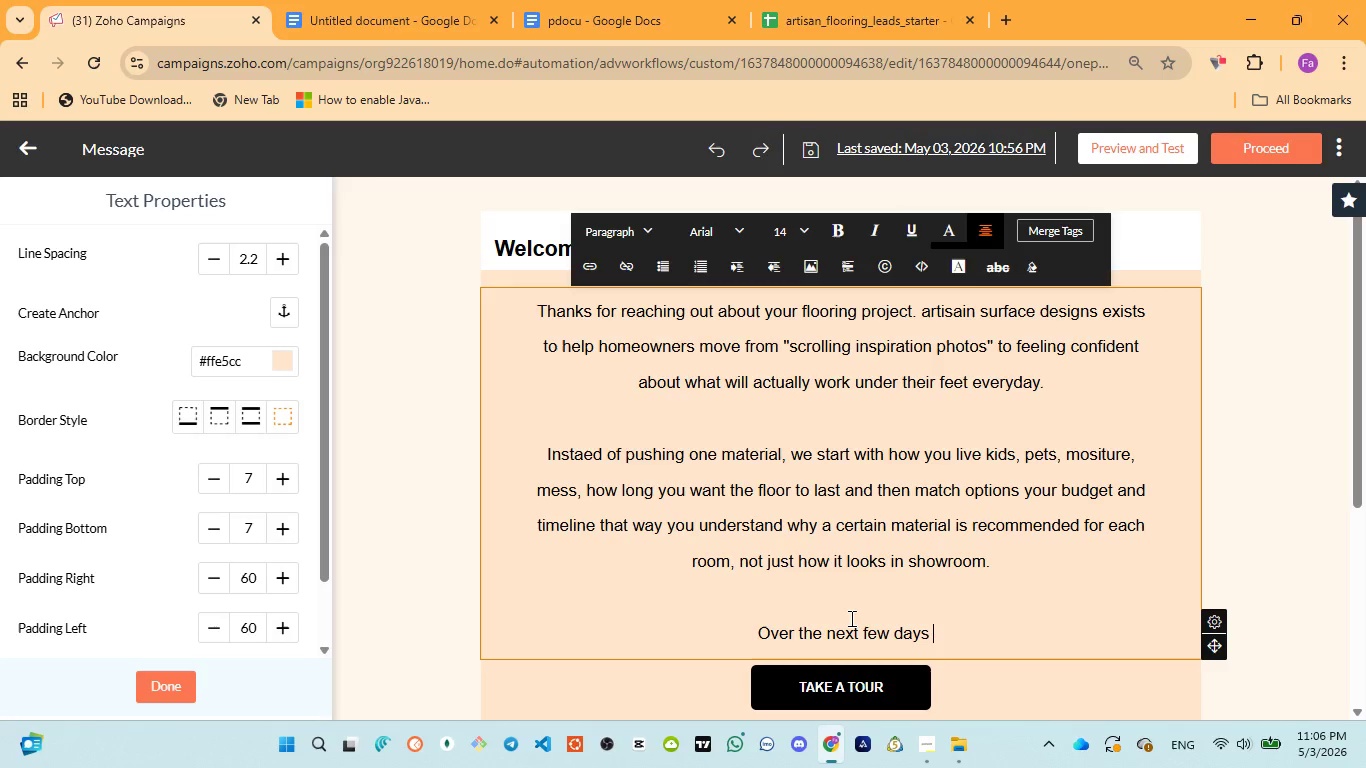 
left_click([636, 12])
 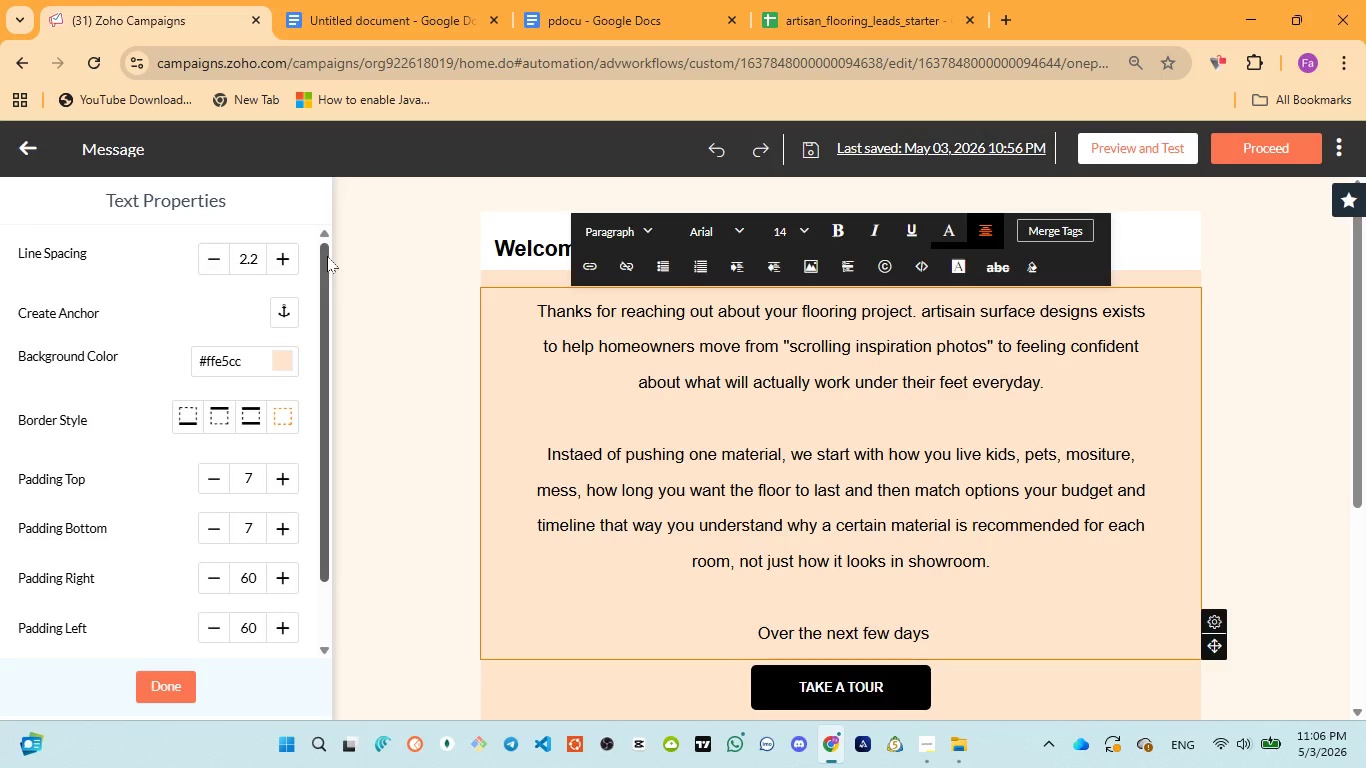 
wait(9.89)
 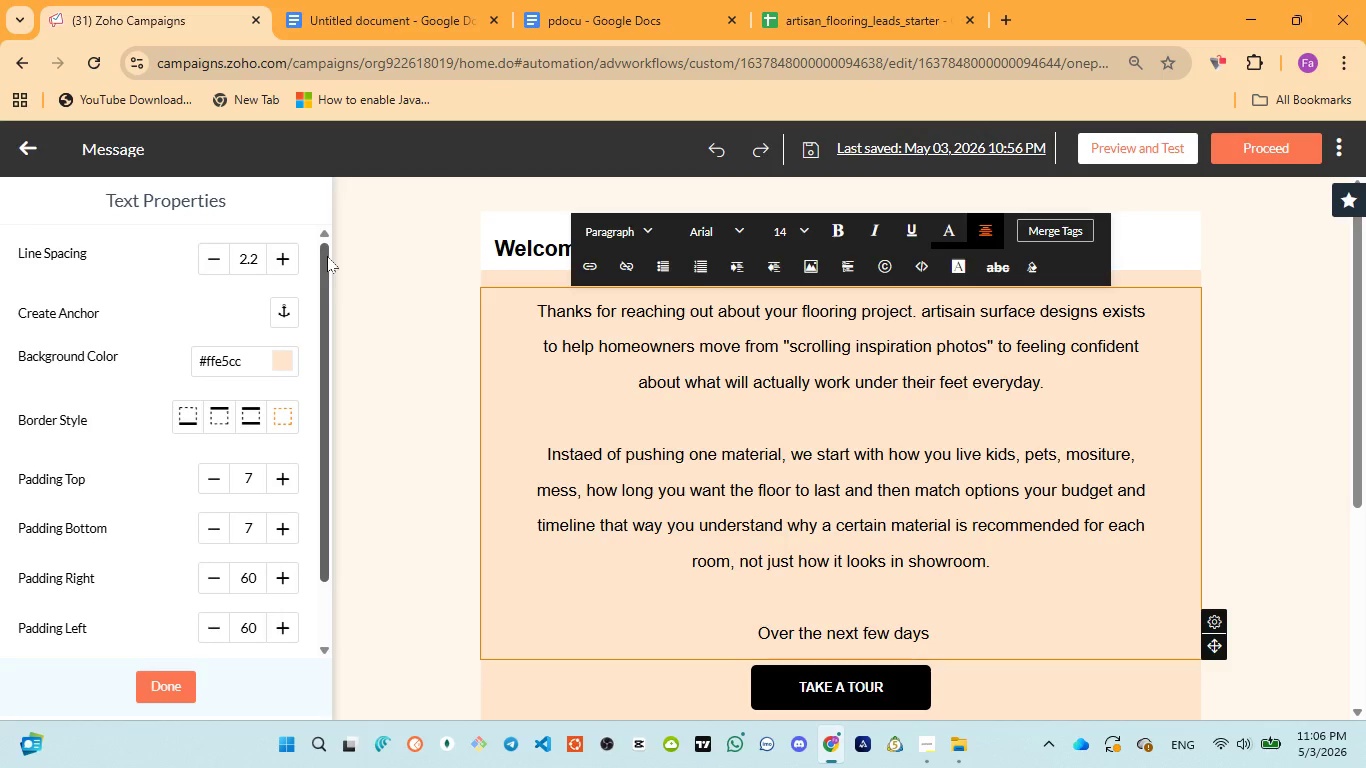 
type(you will recieve )
 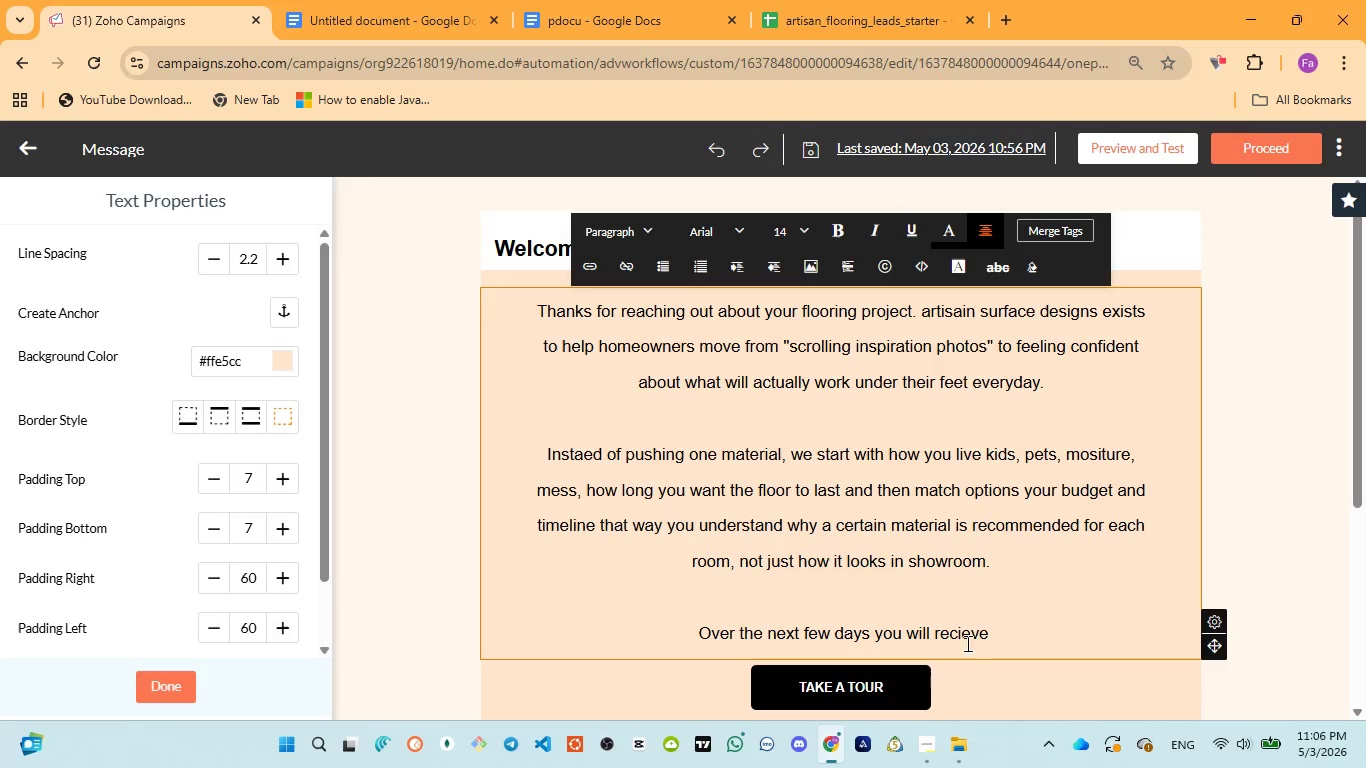 
wait(11.12)
 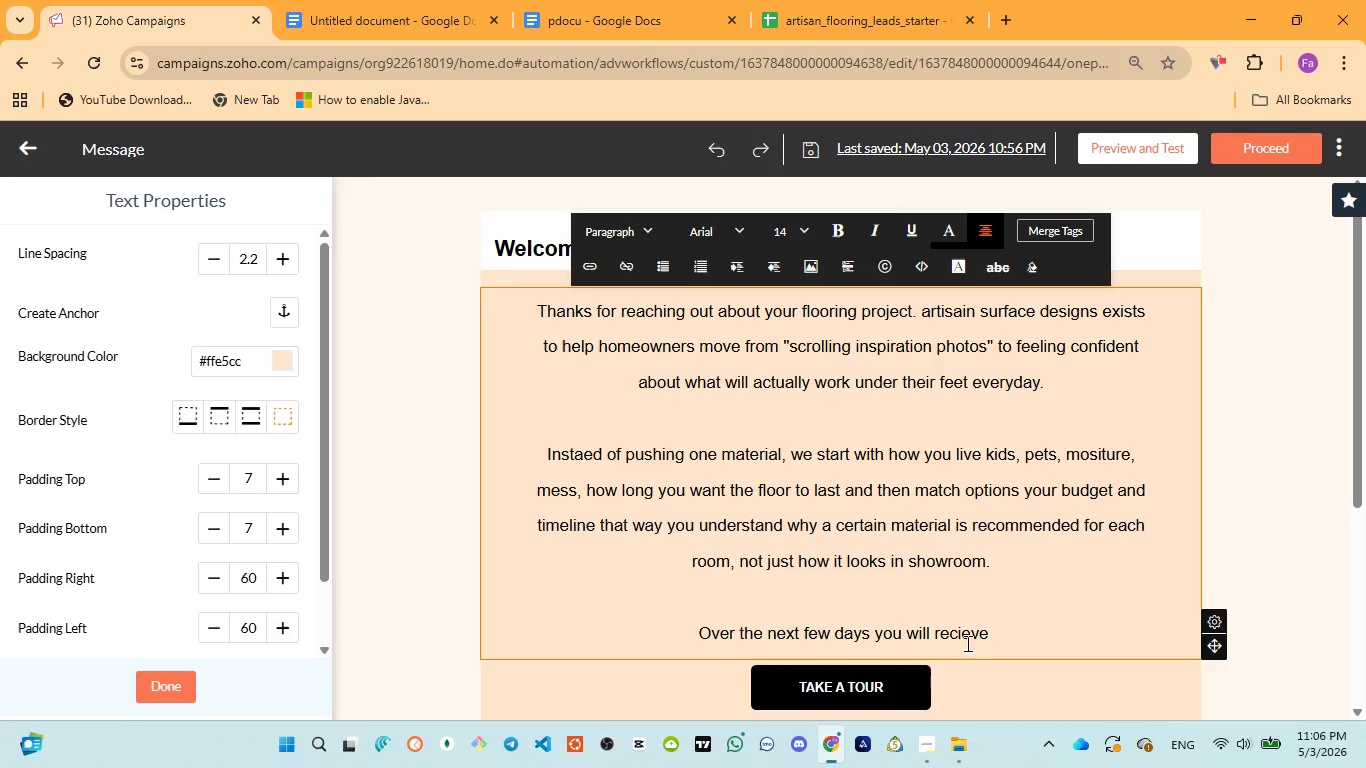 
left_click([145, 11])
 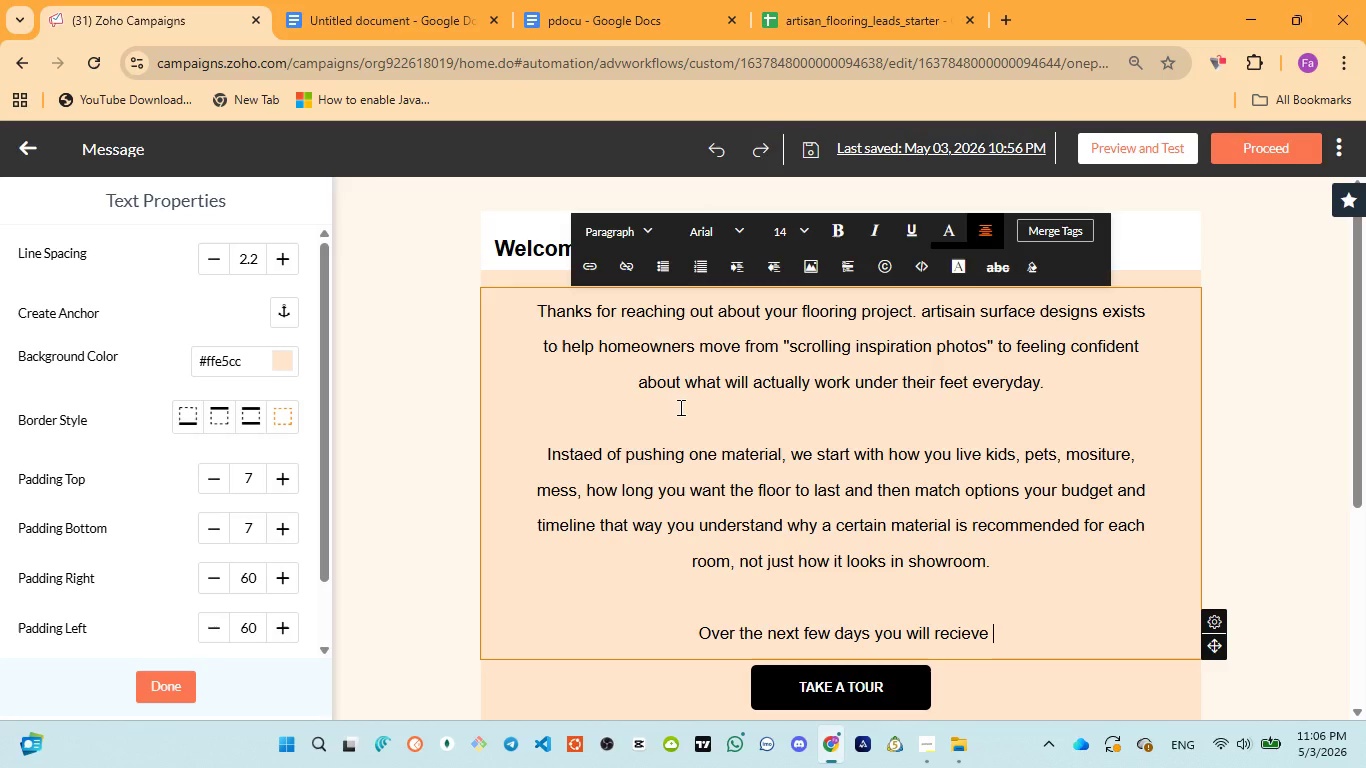 
type(a short email series )
 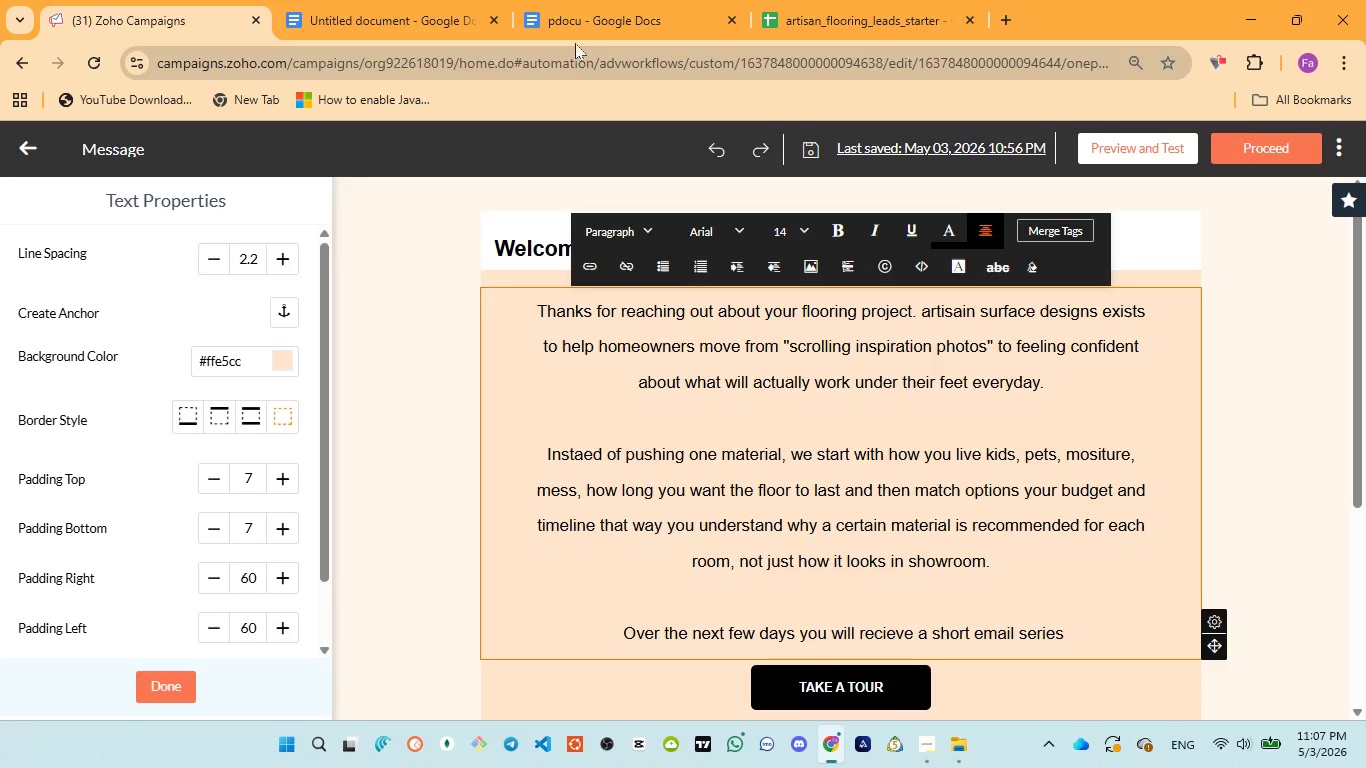 
left_click([575, 39])
 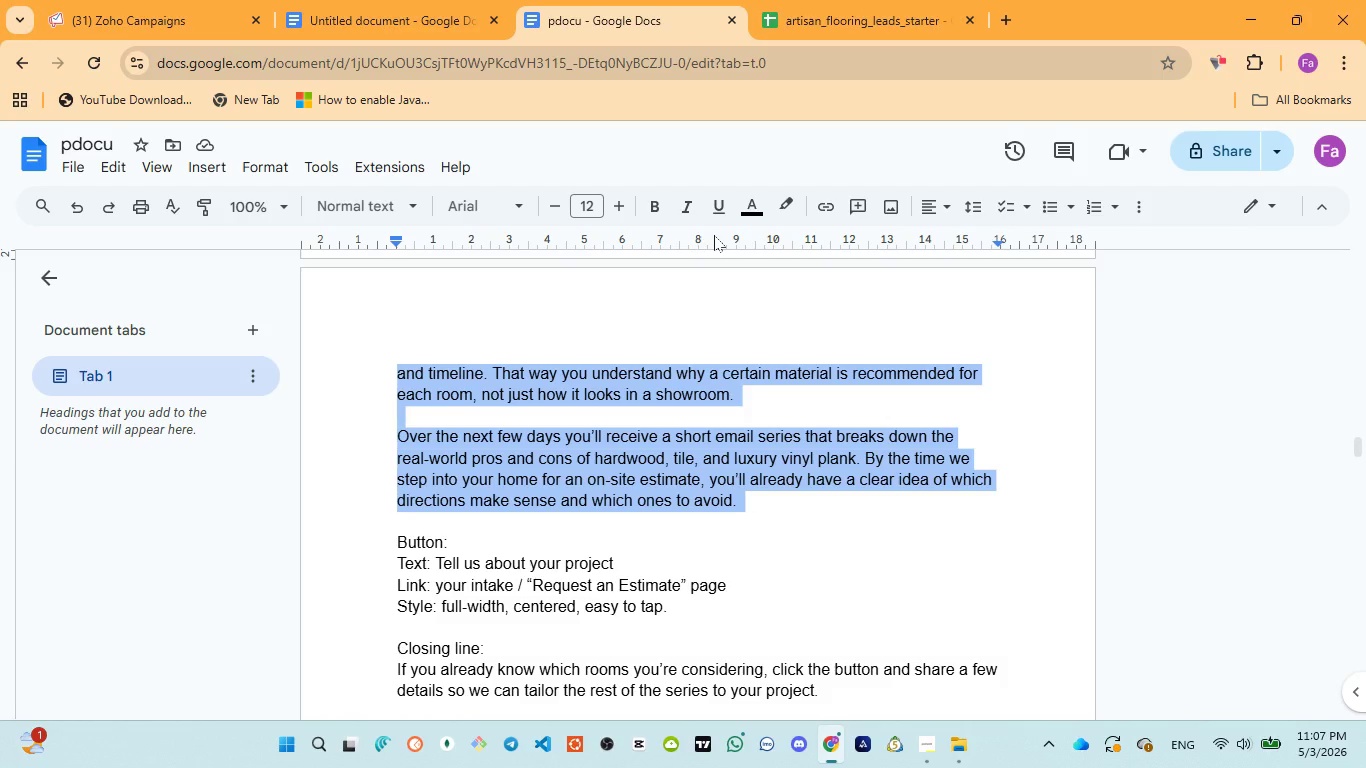 
wait(6.03)
 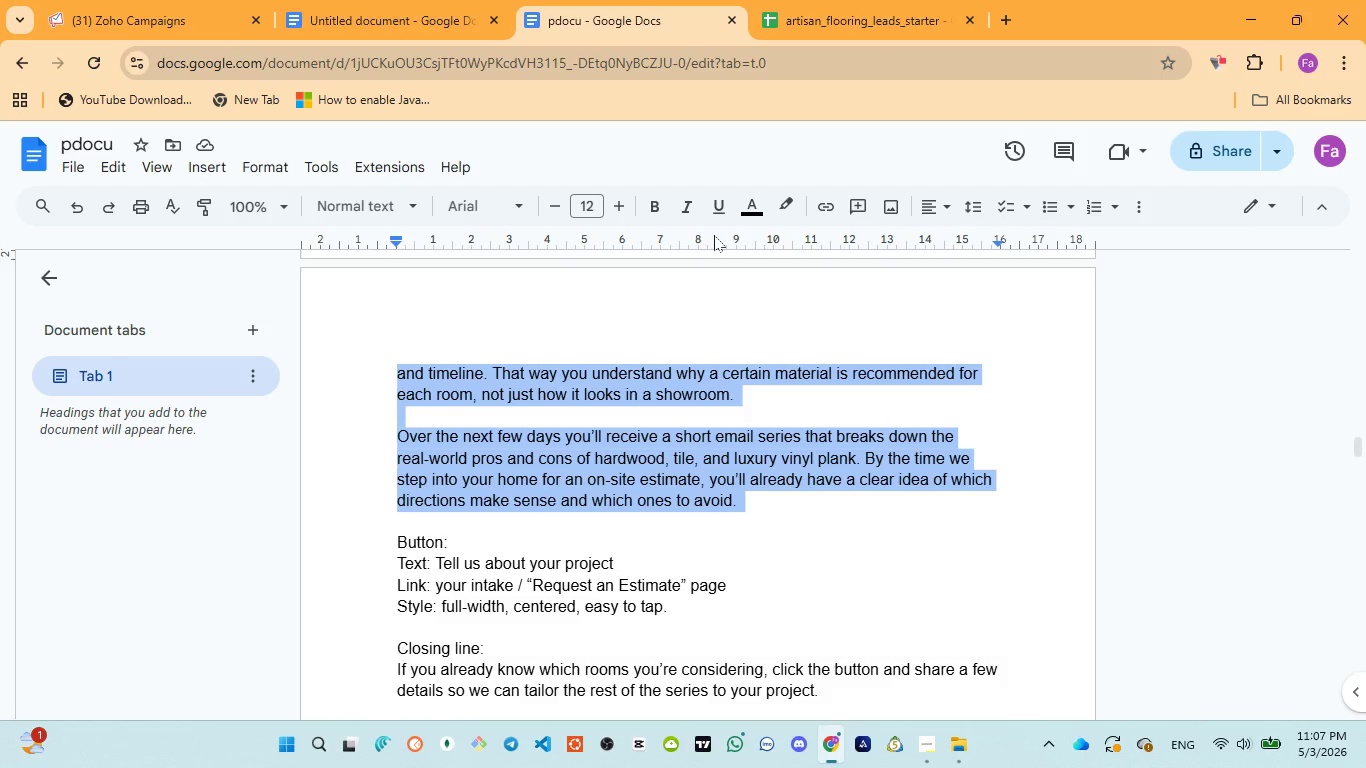 
left_click([148, 22])
 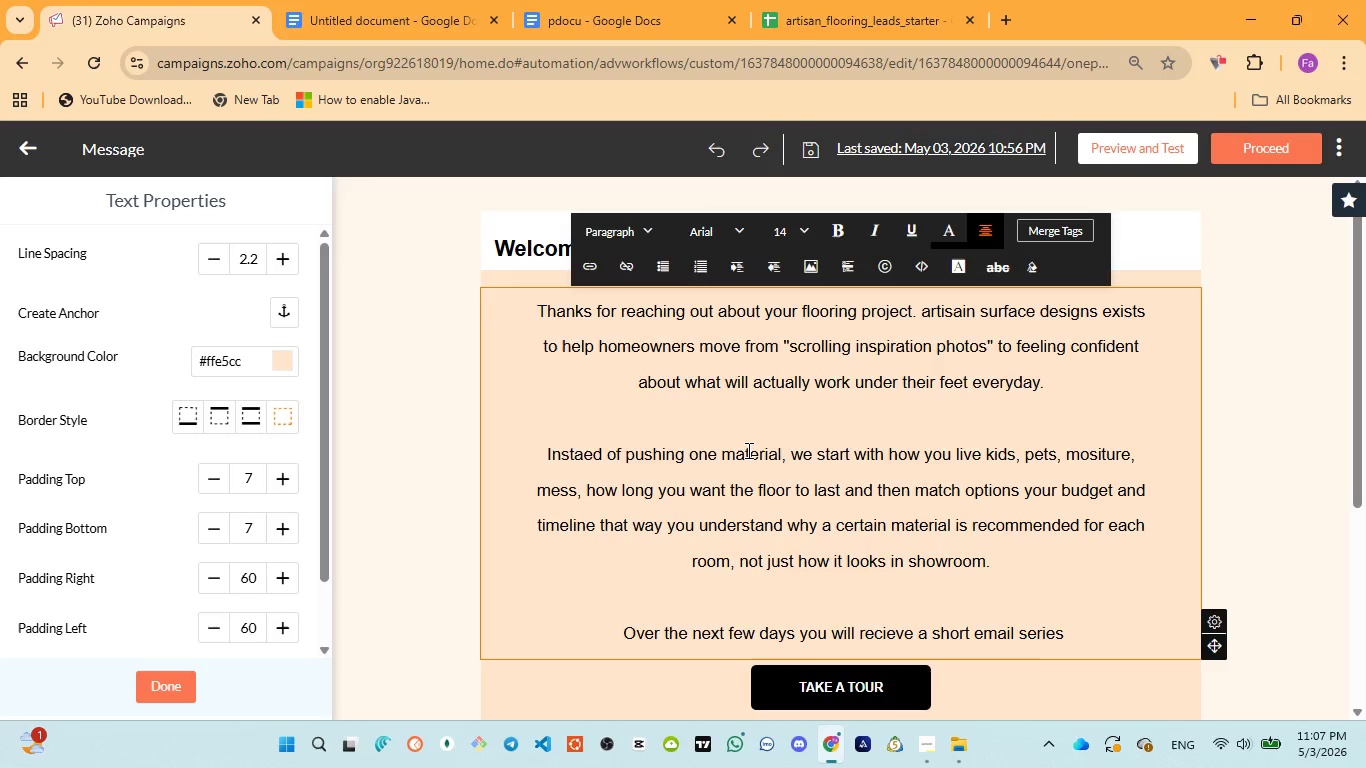 
type(that breakes down the )
 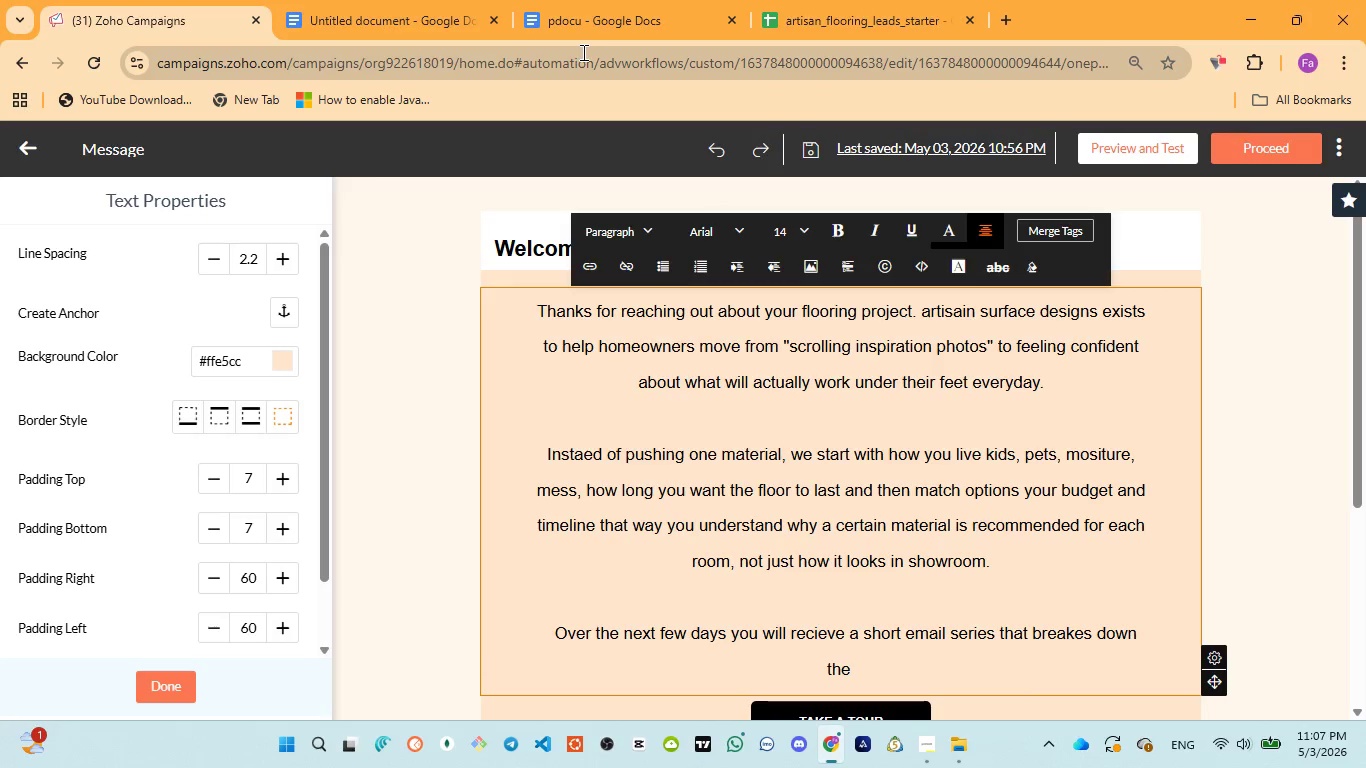 
left_click([581, 18])
 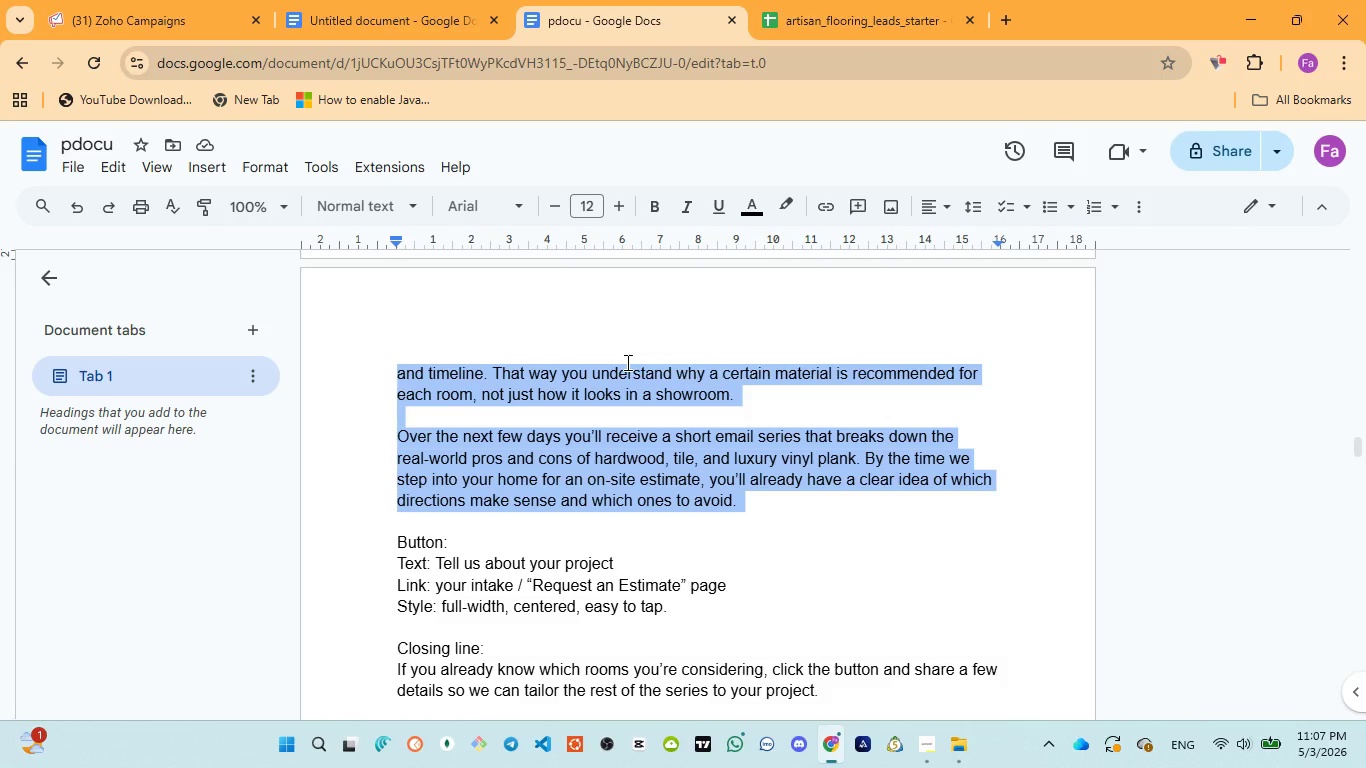 
wait(8.78)
 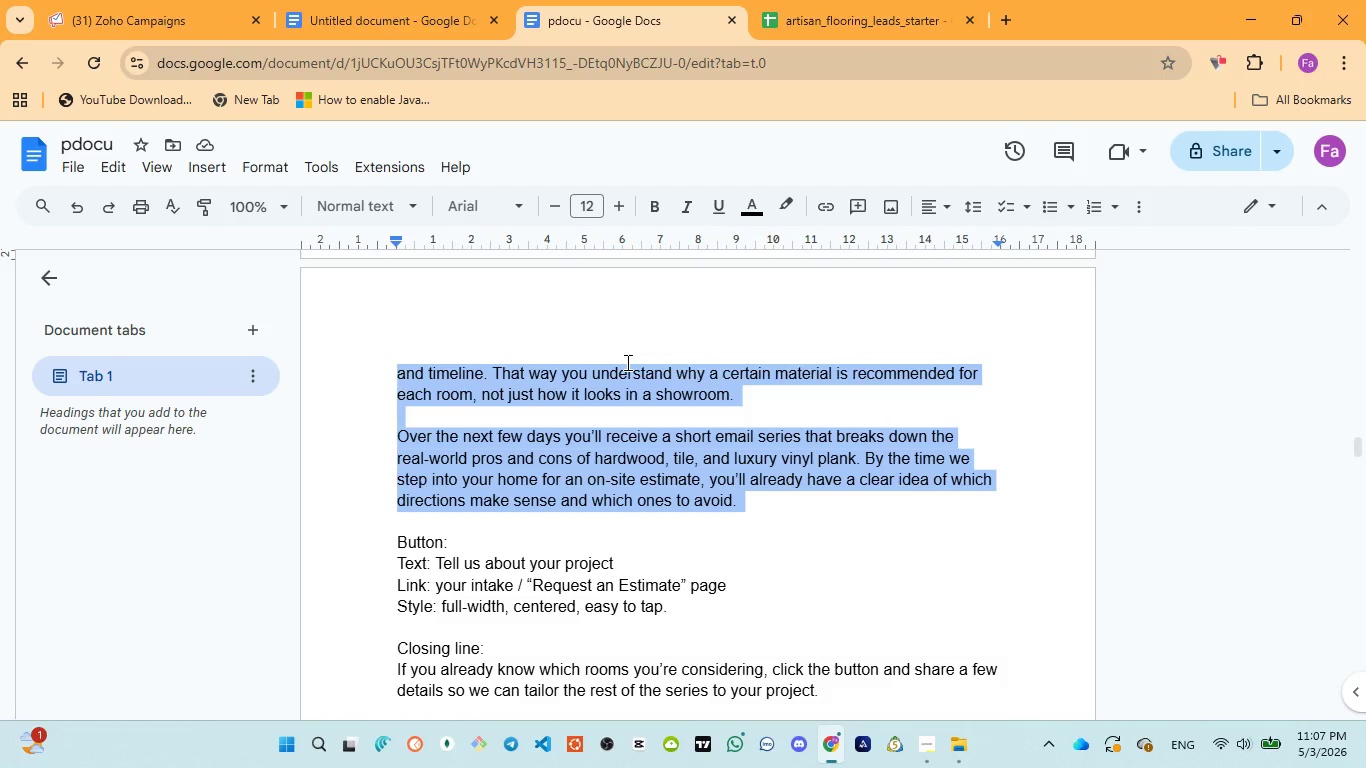 
left_click([154, 32])
 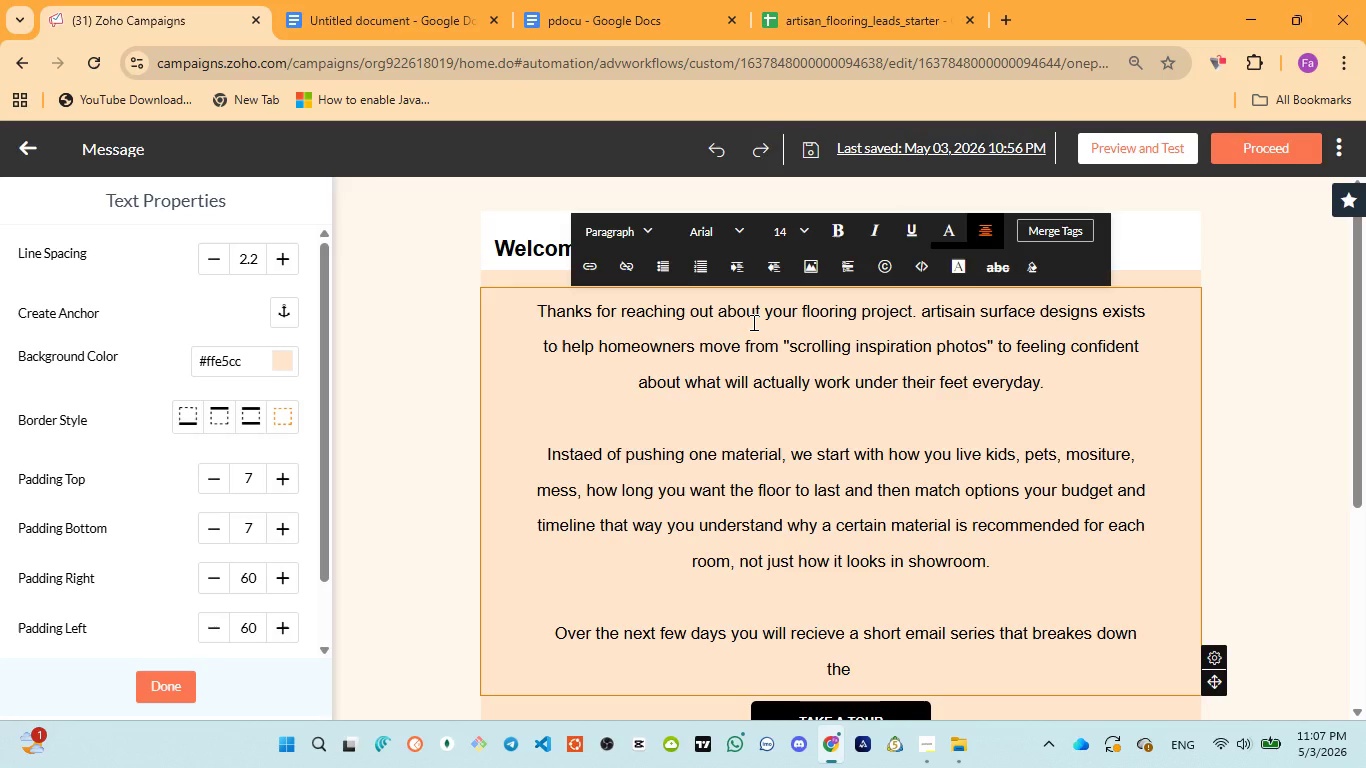 
type(real world pros and cons )
 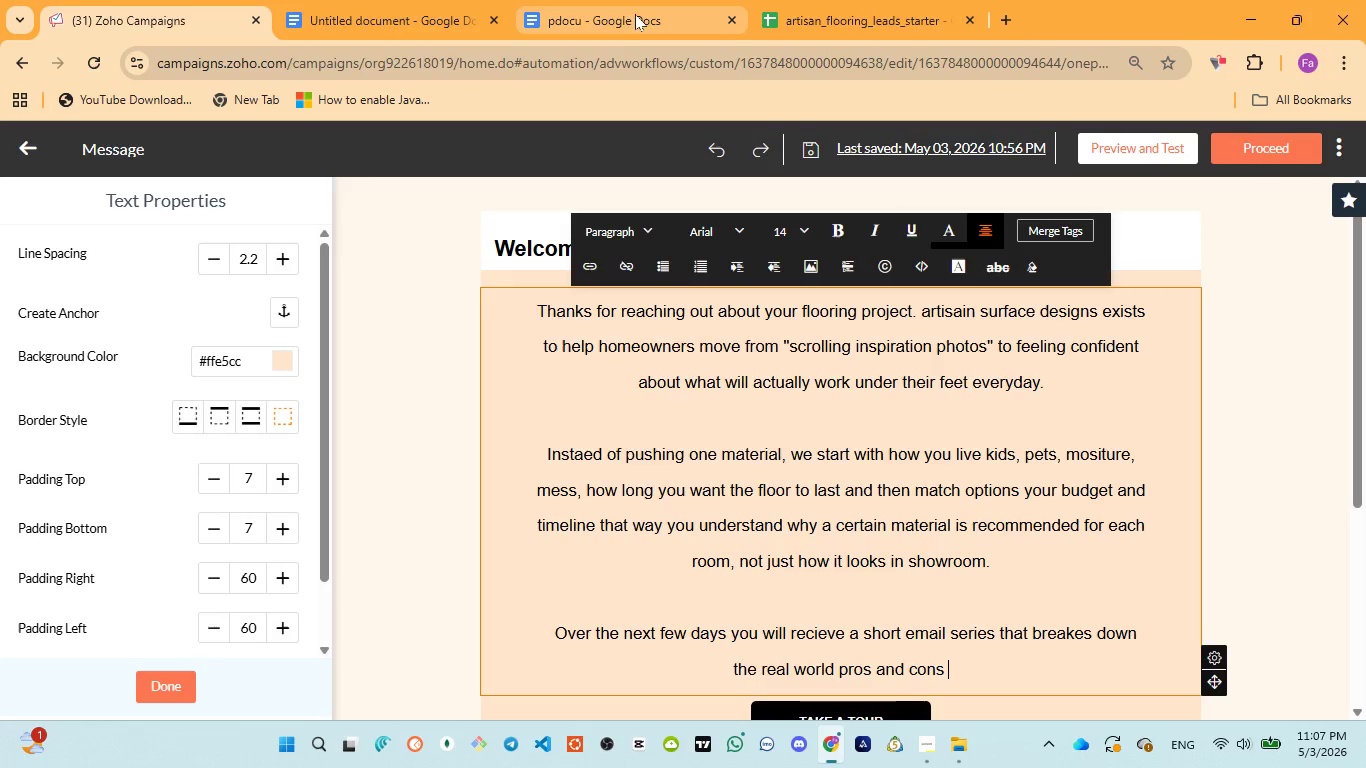 
left_click([614, 29])
 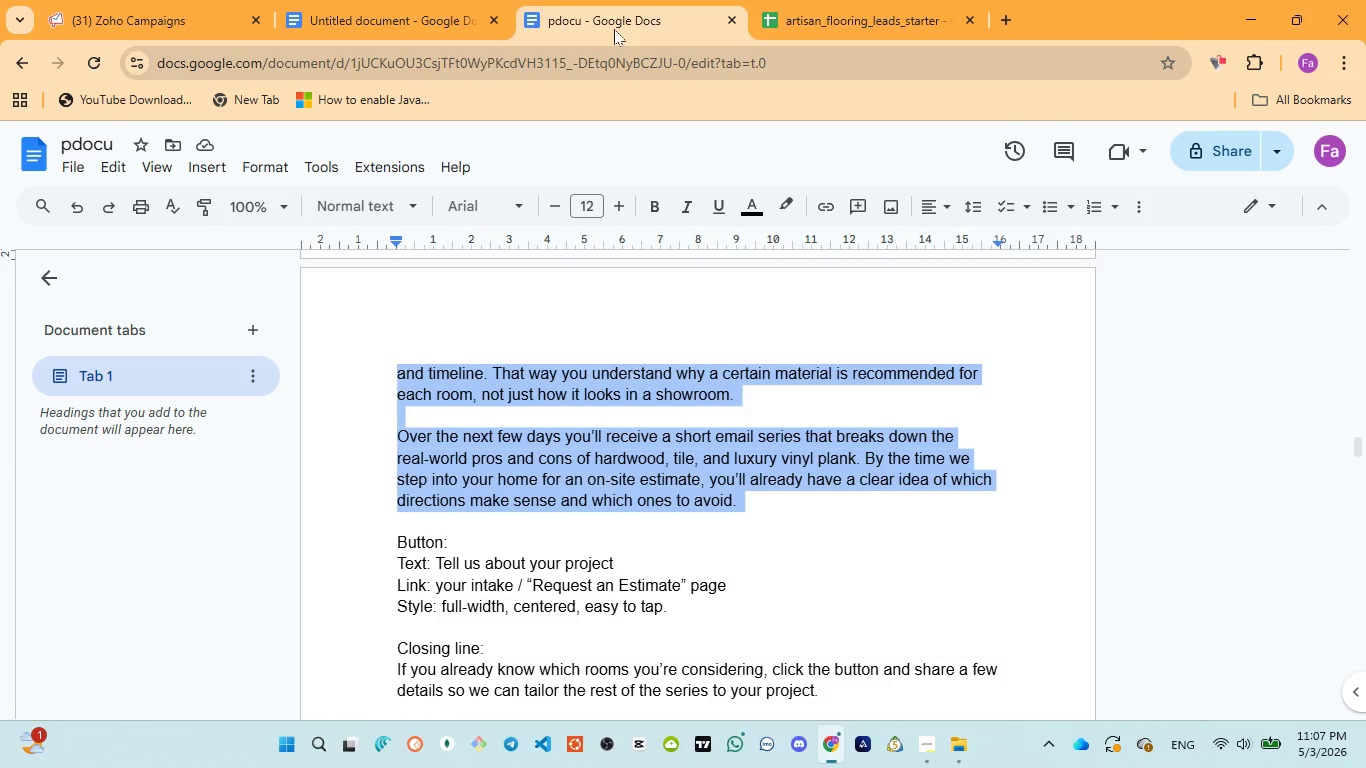 
wait(18.23)
 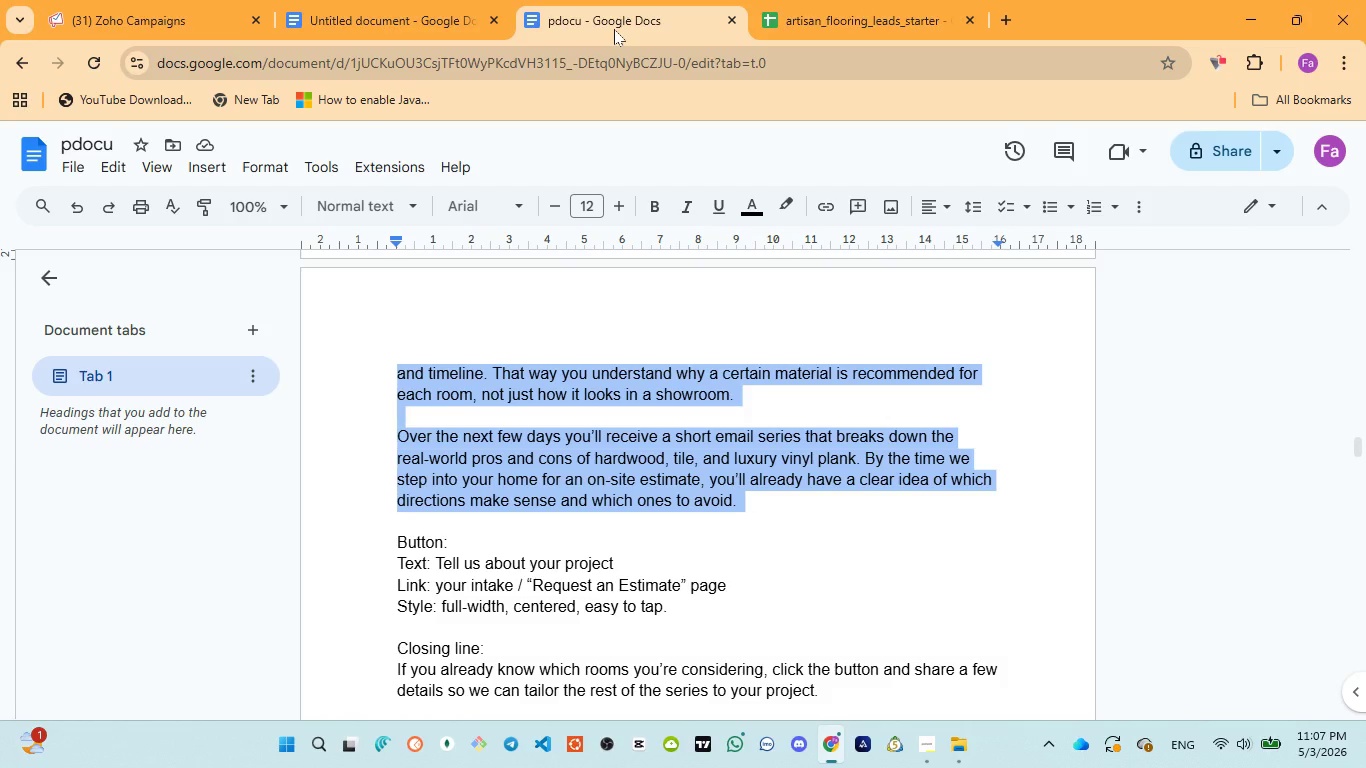 
left_click([158, 23])
 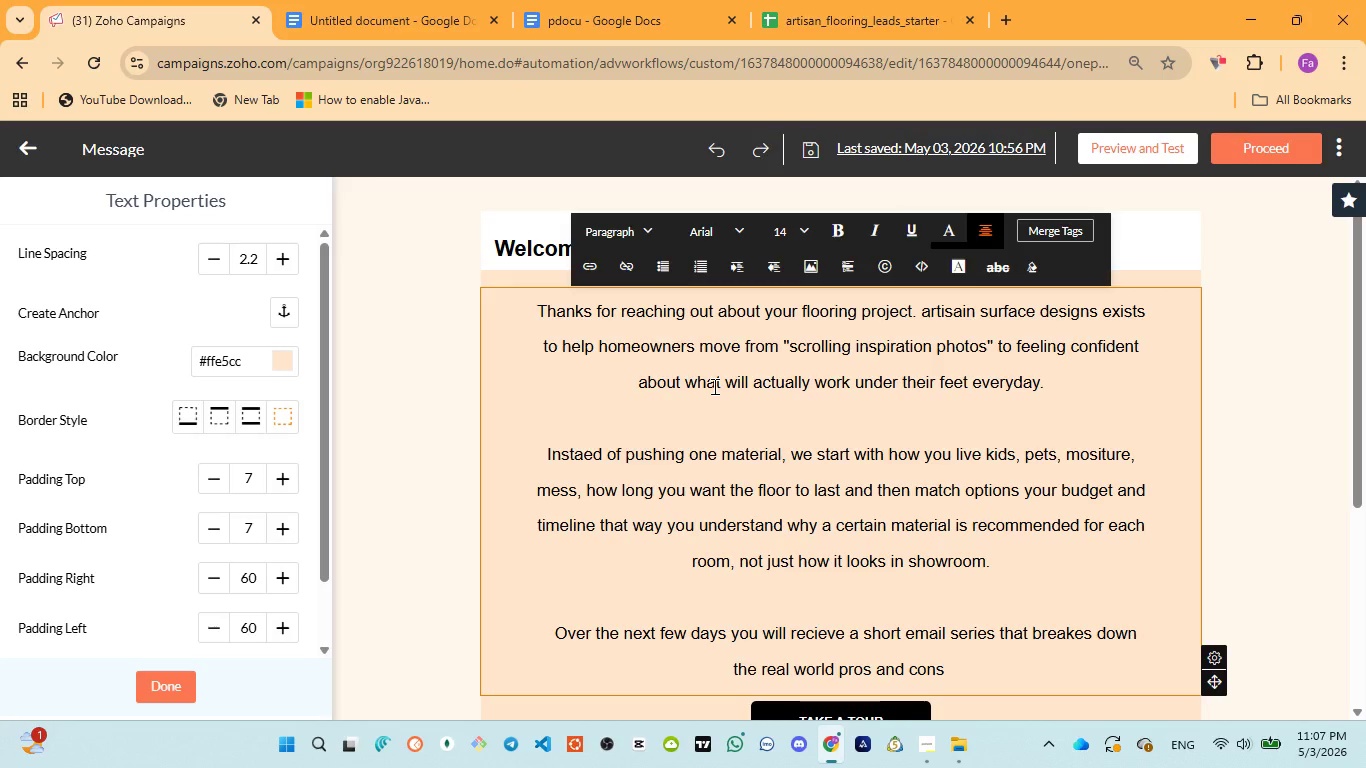 
type(hardwood, tile )
 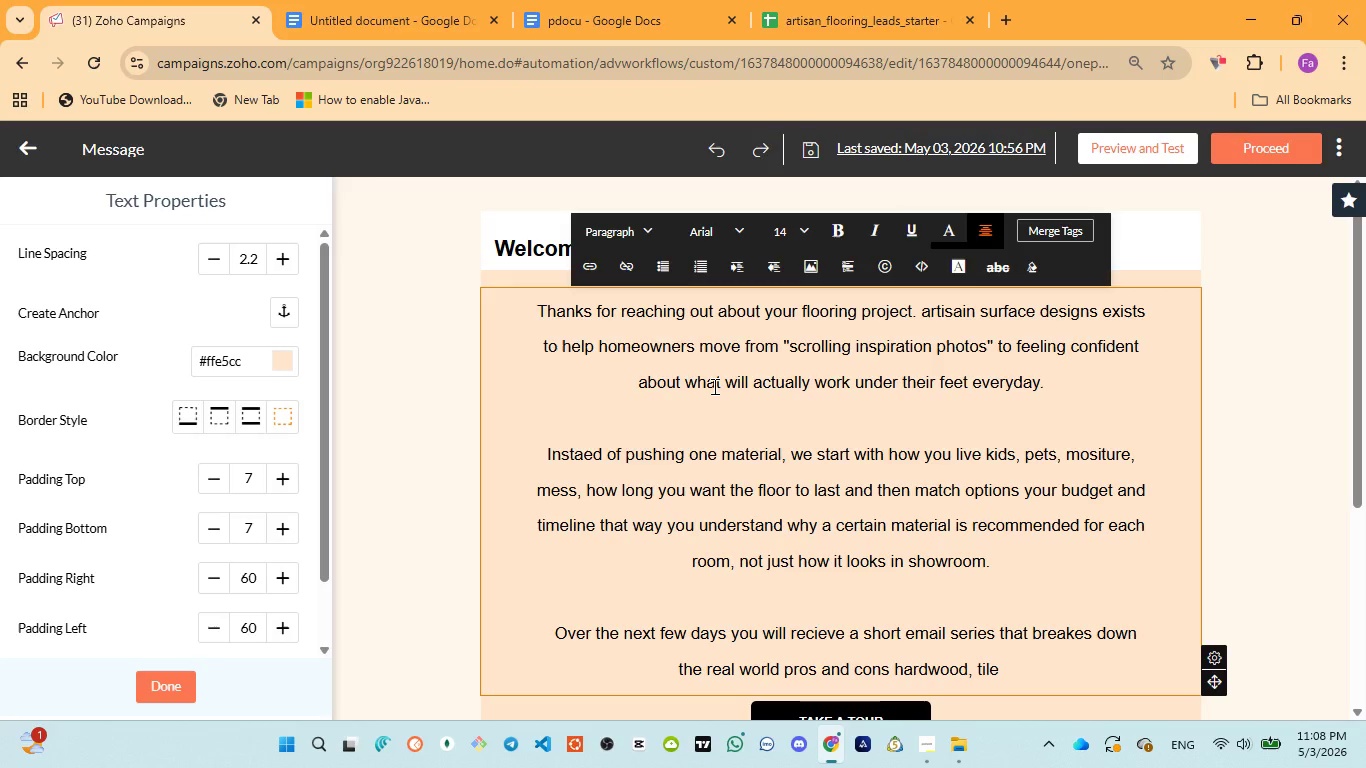 
key(ArrowLeft)
 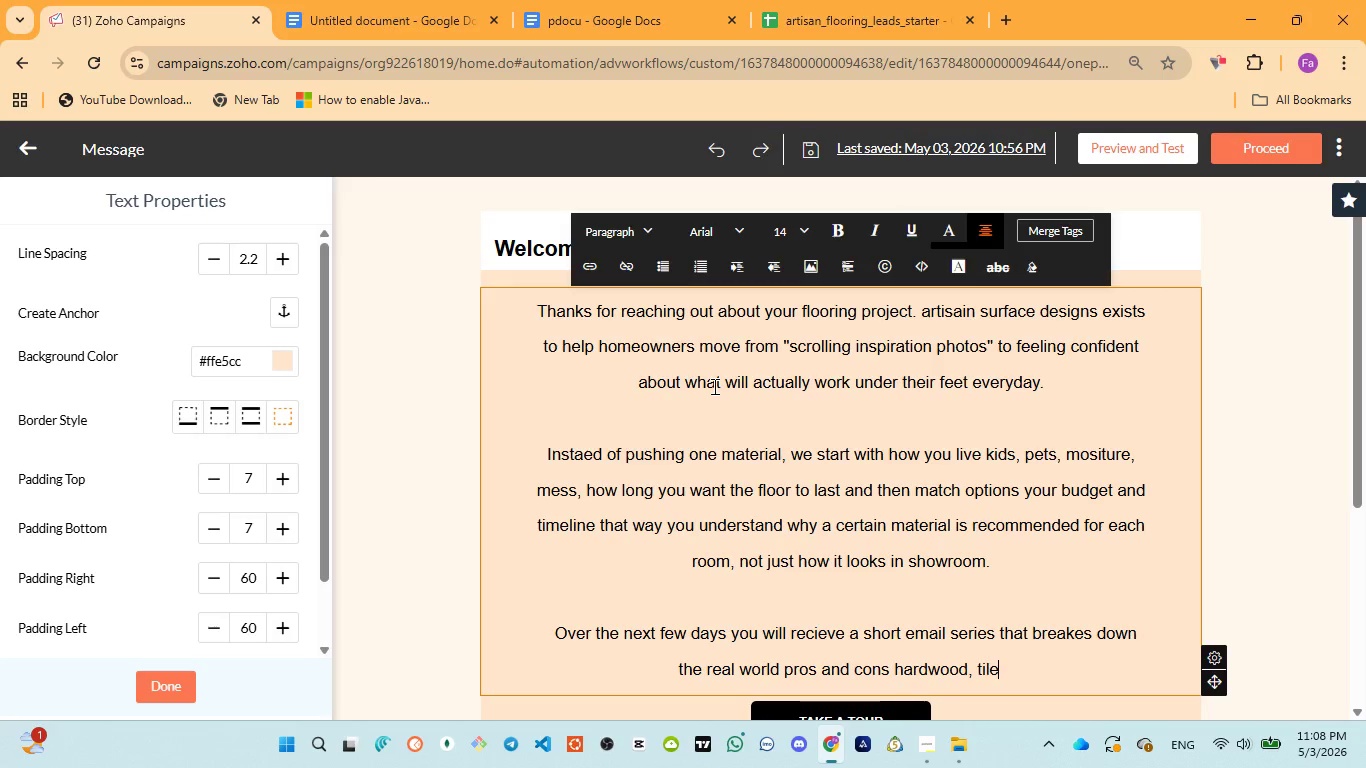 
key(Comma)
 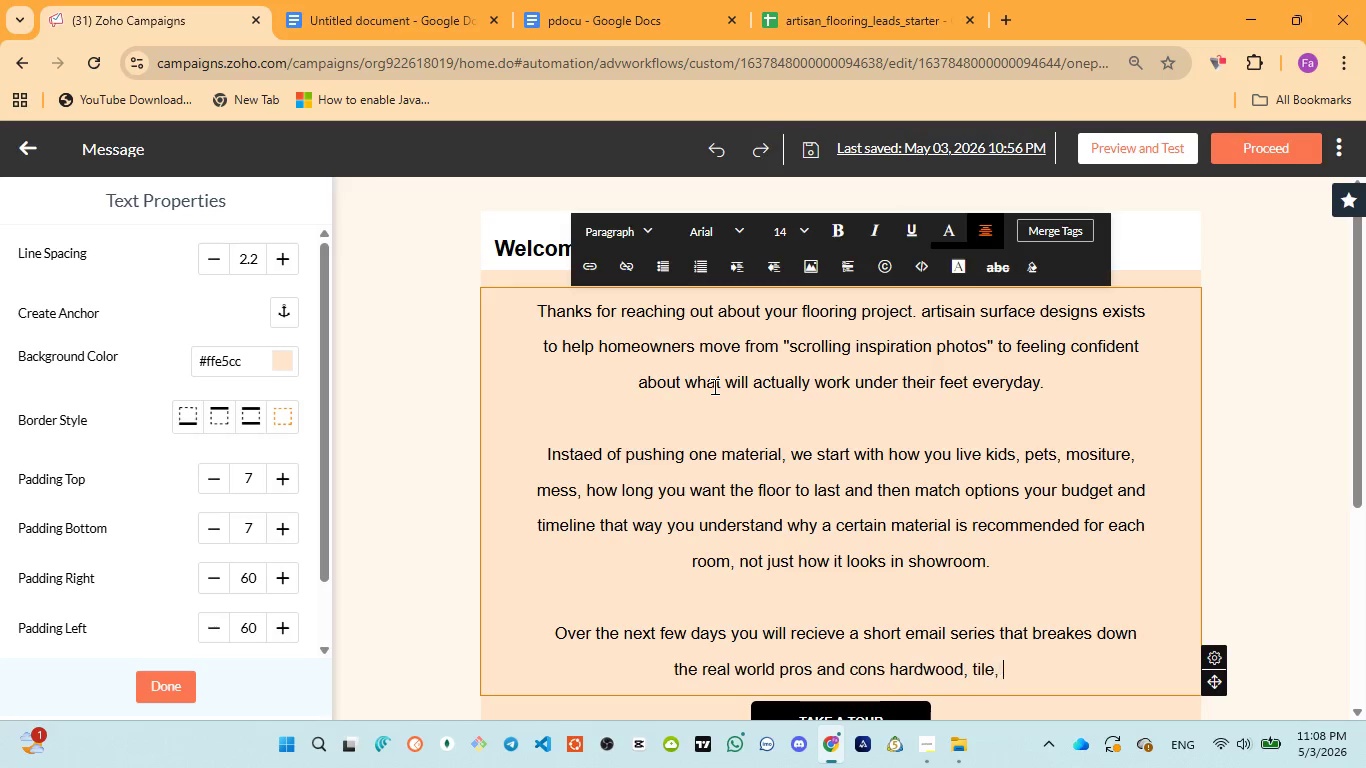 
key(Space)
 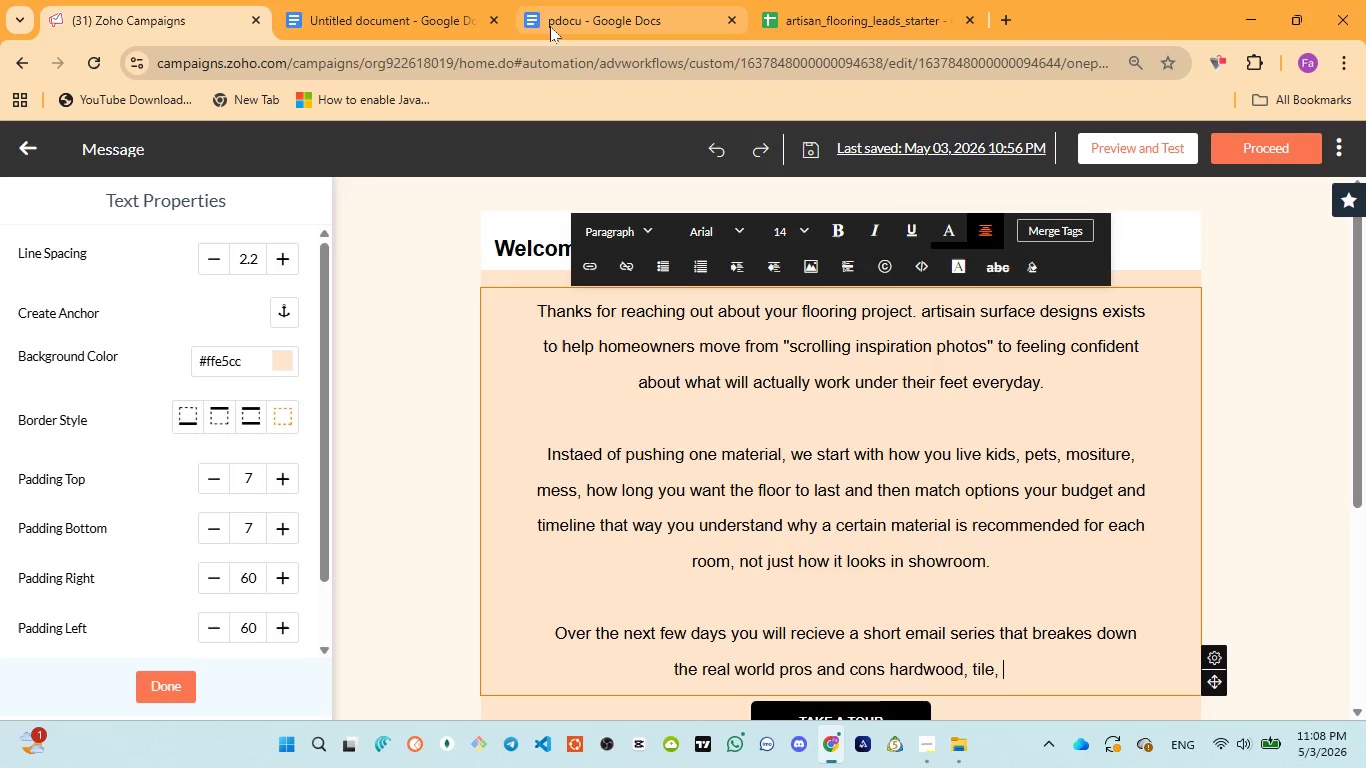 
left_click([550, 26])
 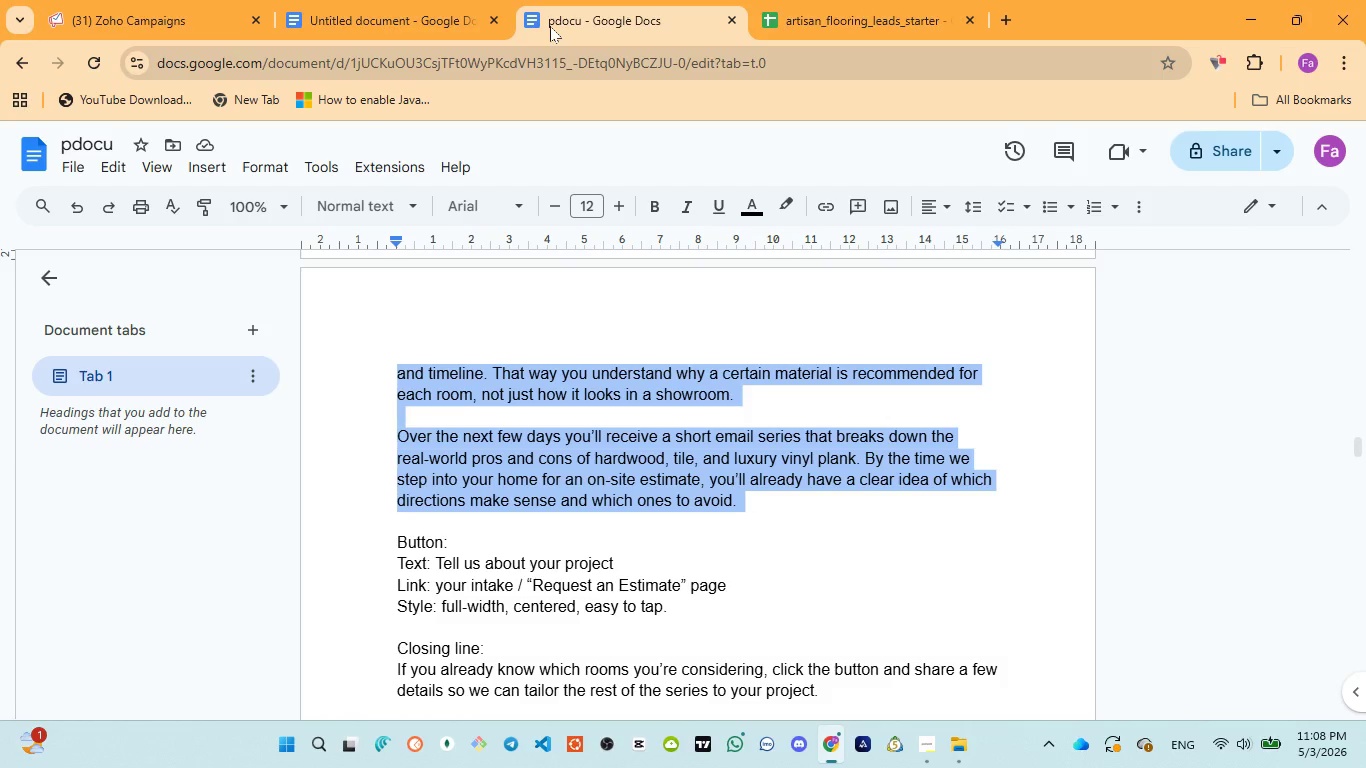 
wait(6.34)
 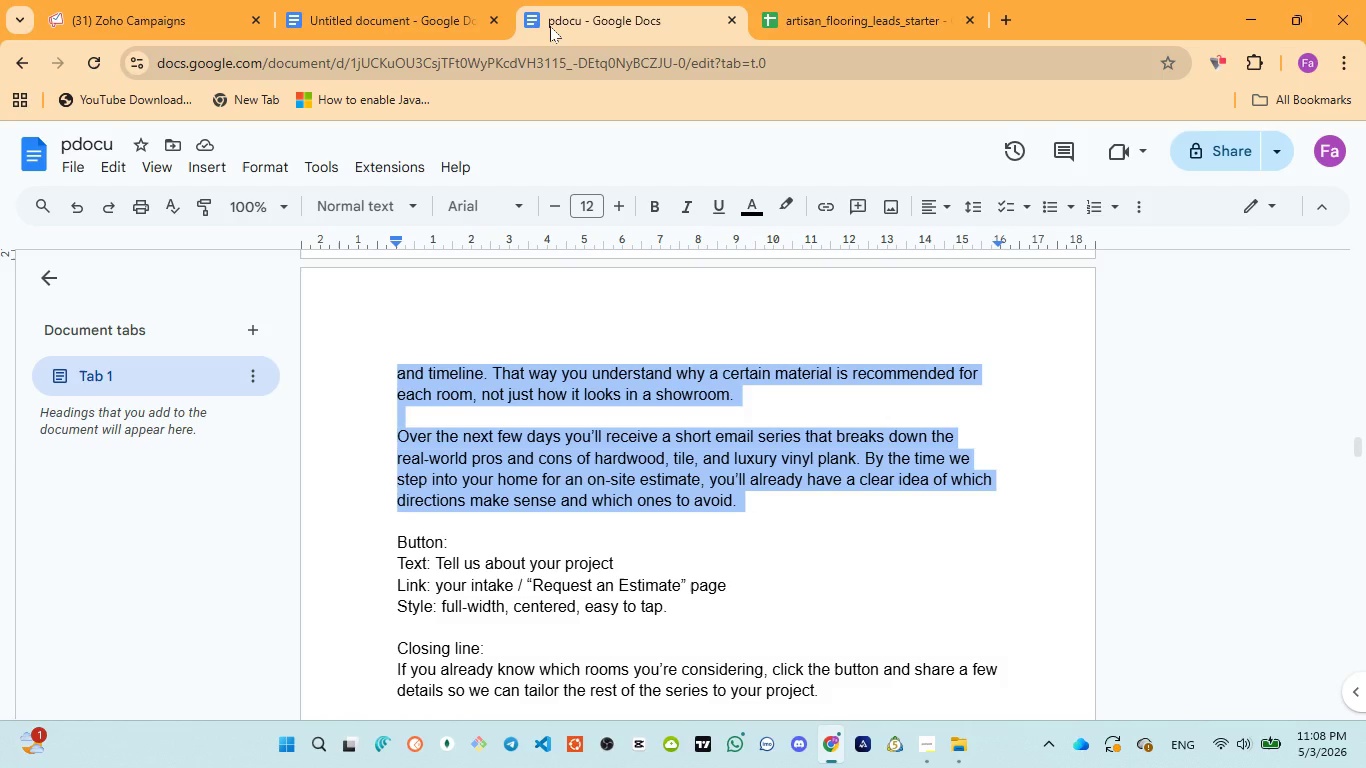 
left_click([165, 31])
 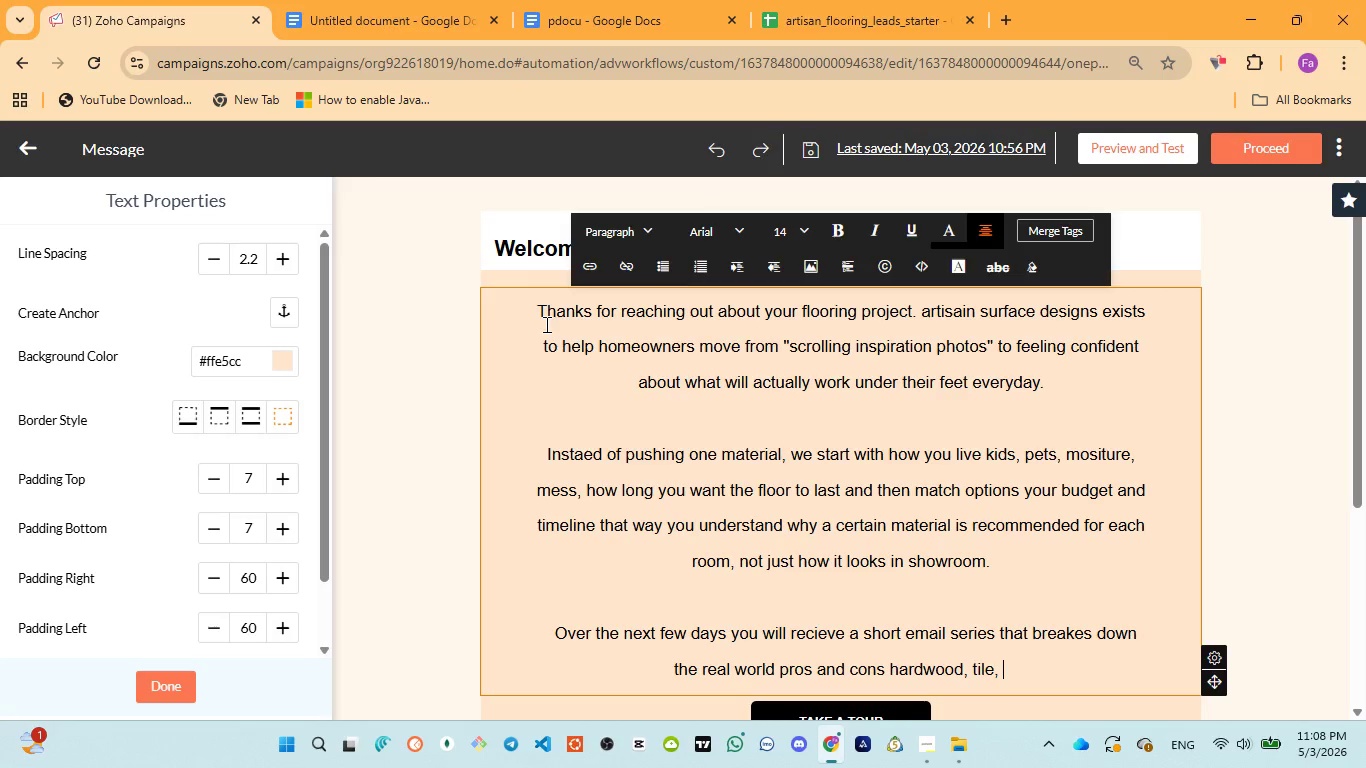 
type(and luxury )
 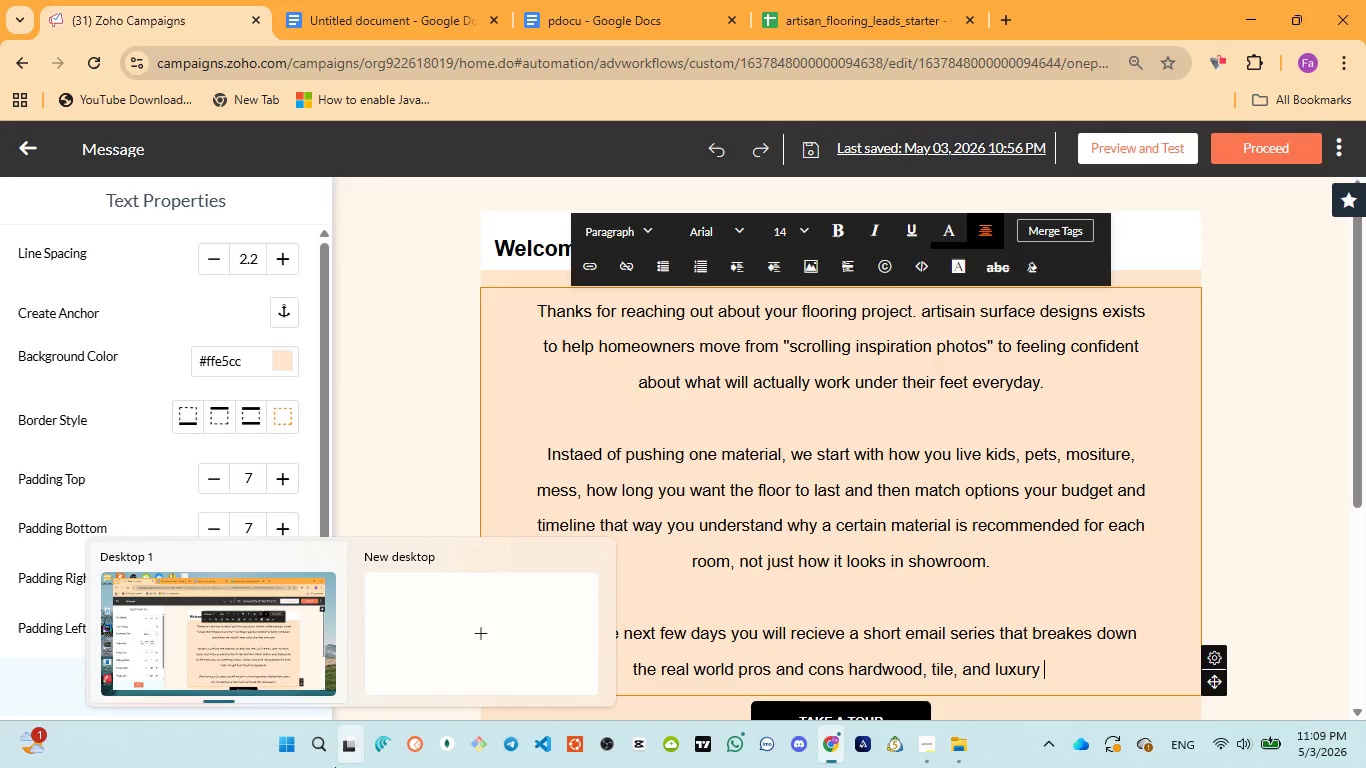 
wait(86.64)
 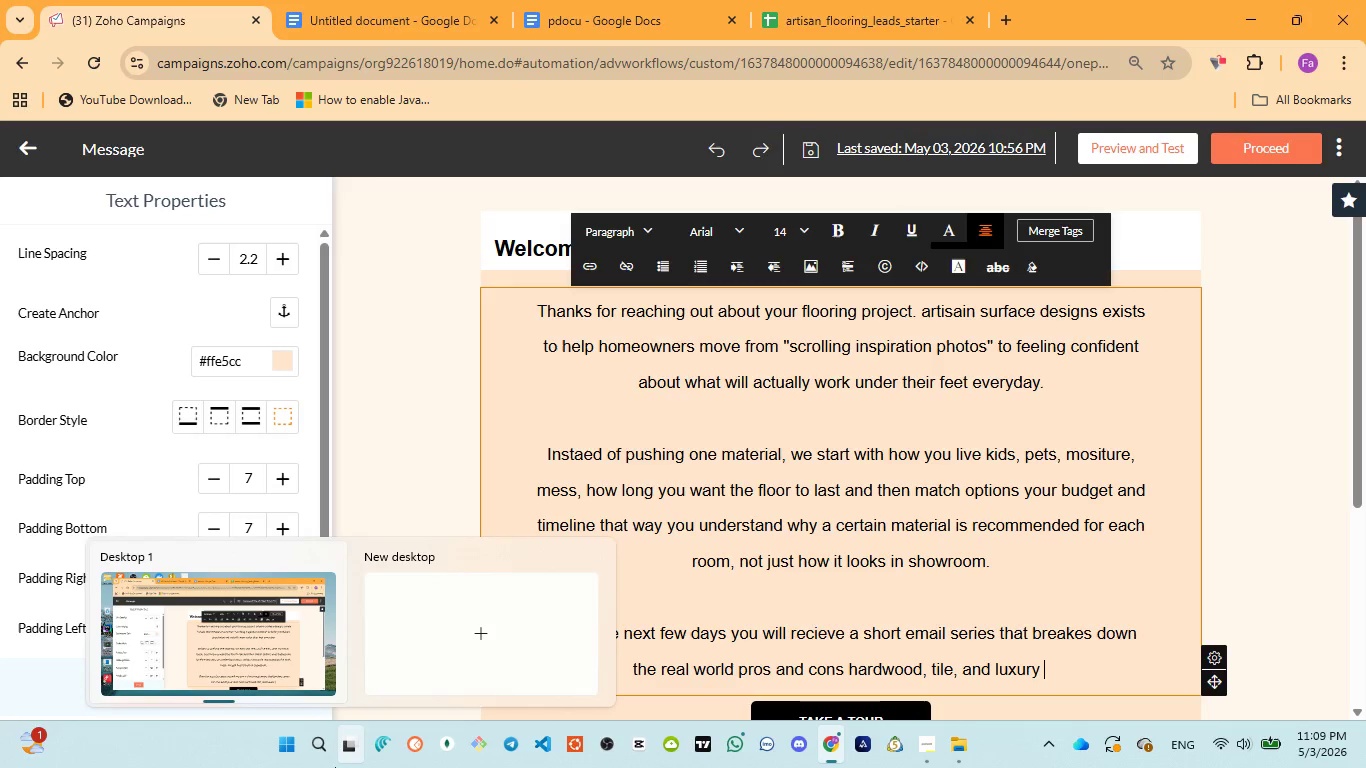 
left_click([582, 7])
 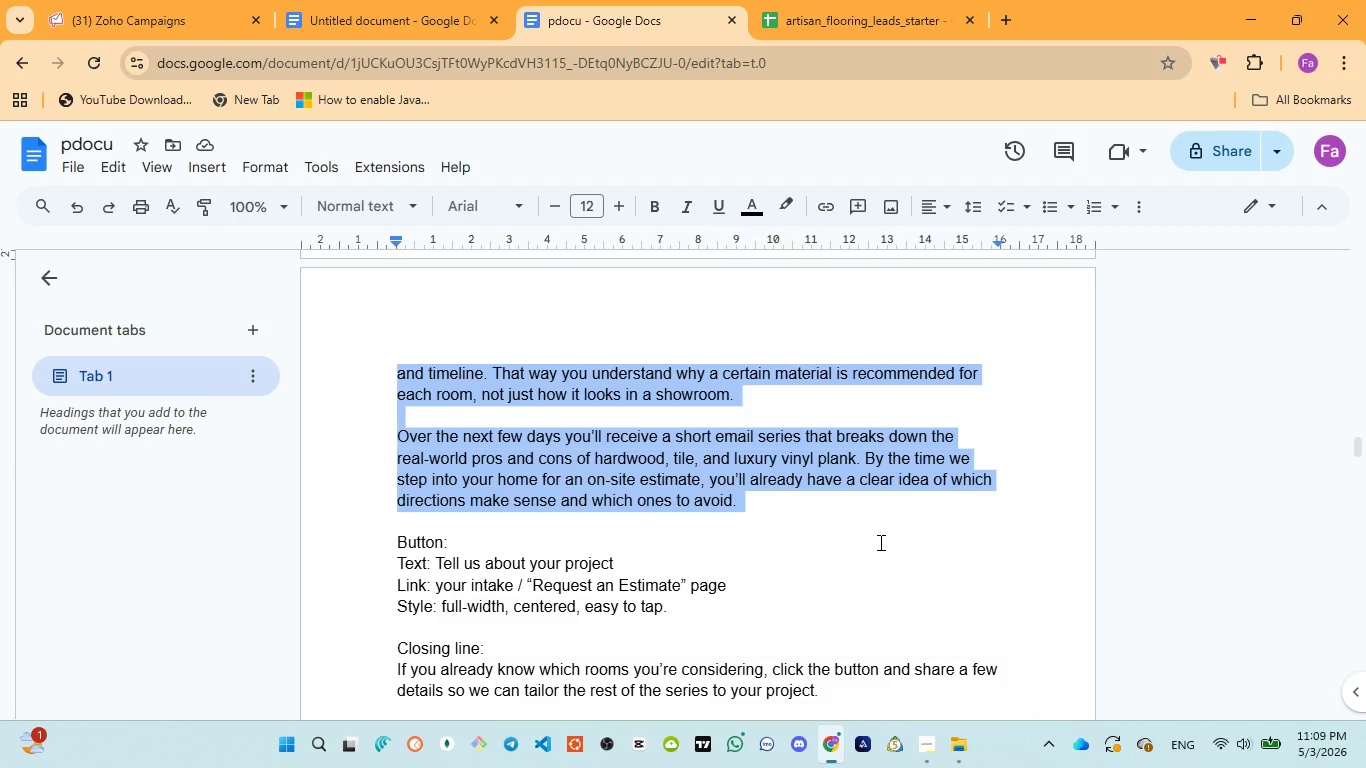 
wait(12.66)
 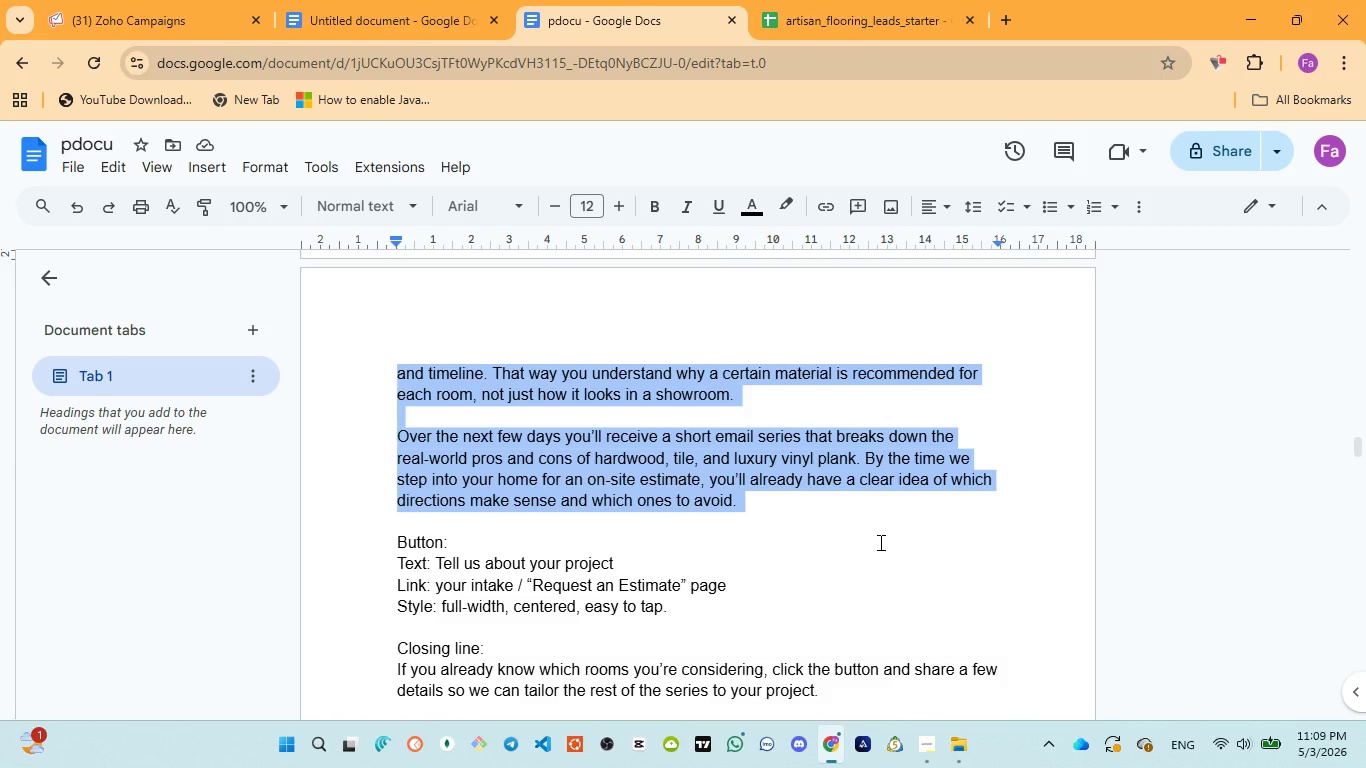 
left_click([167, 17])
 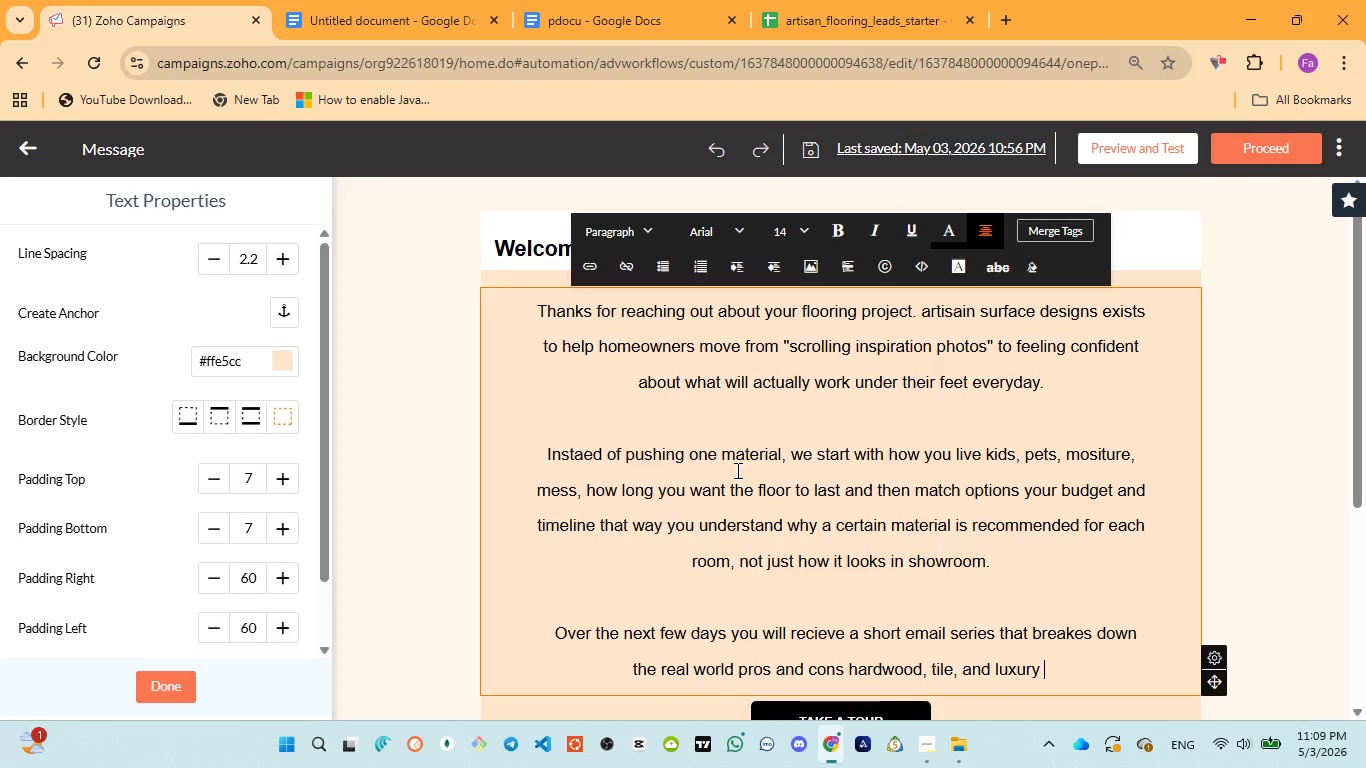 
type(vinyl plank )
 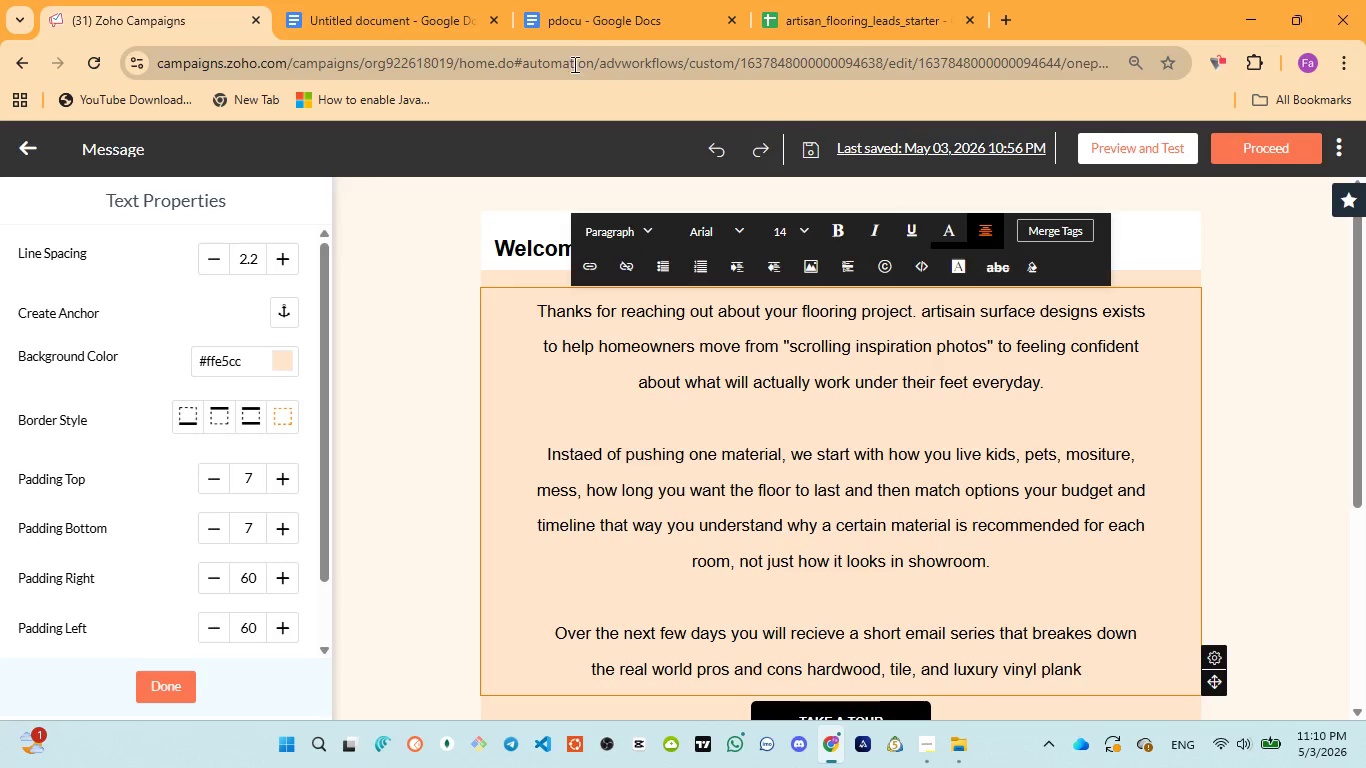 
left_click([571, 20])
 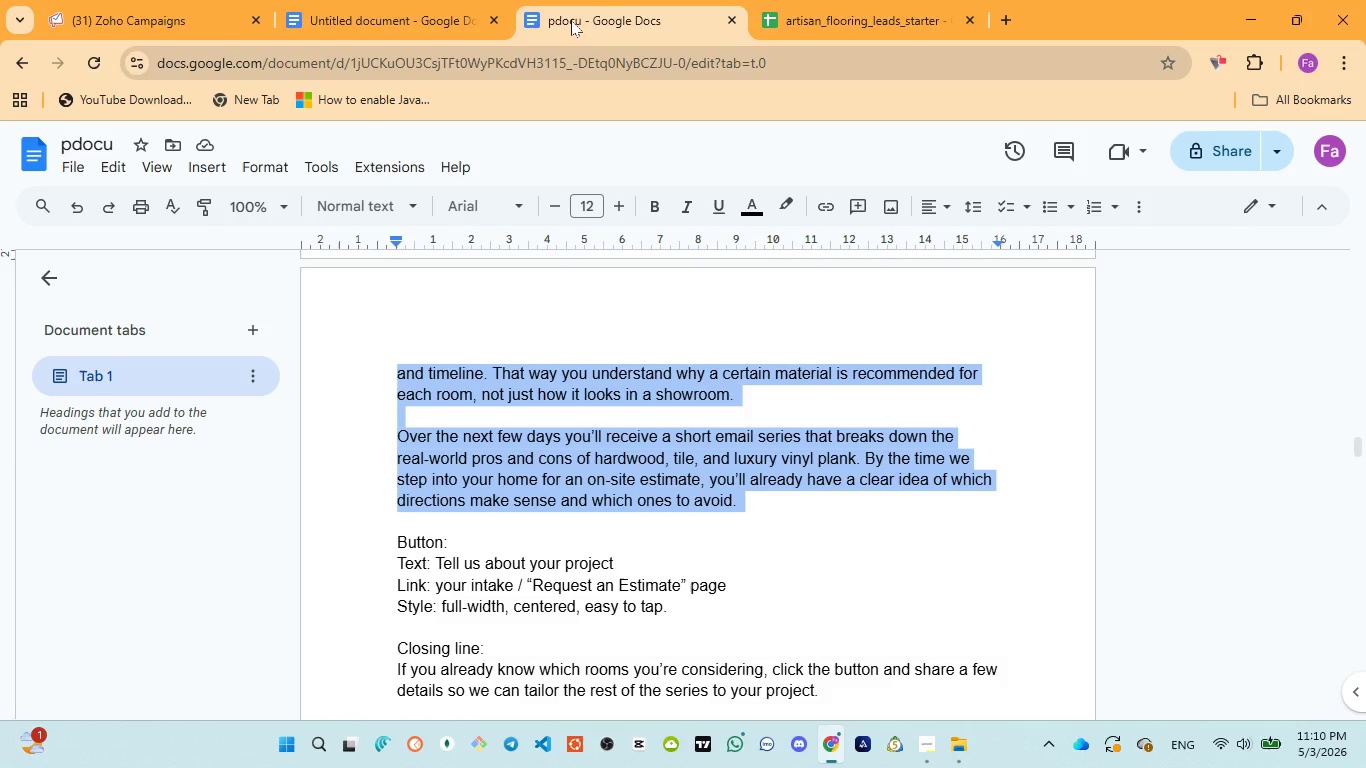 
left_click([201, 28])
 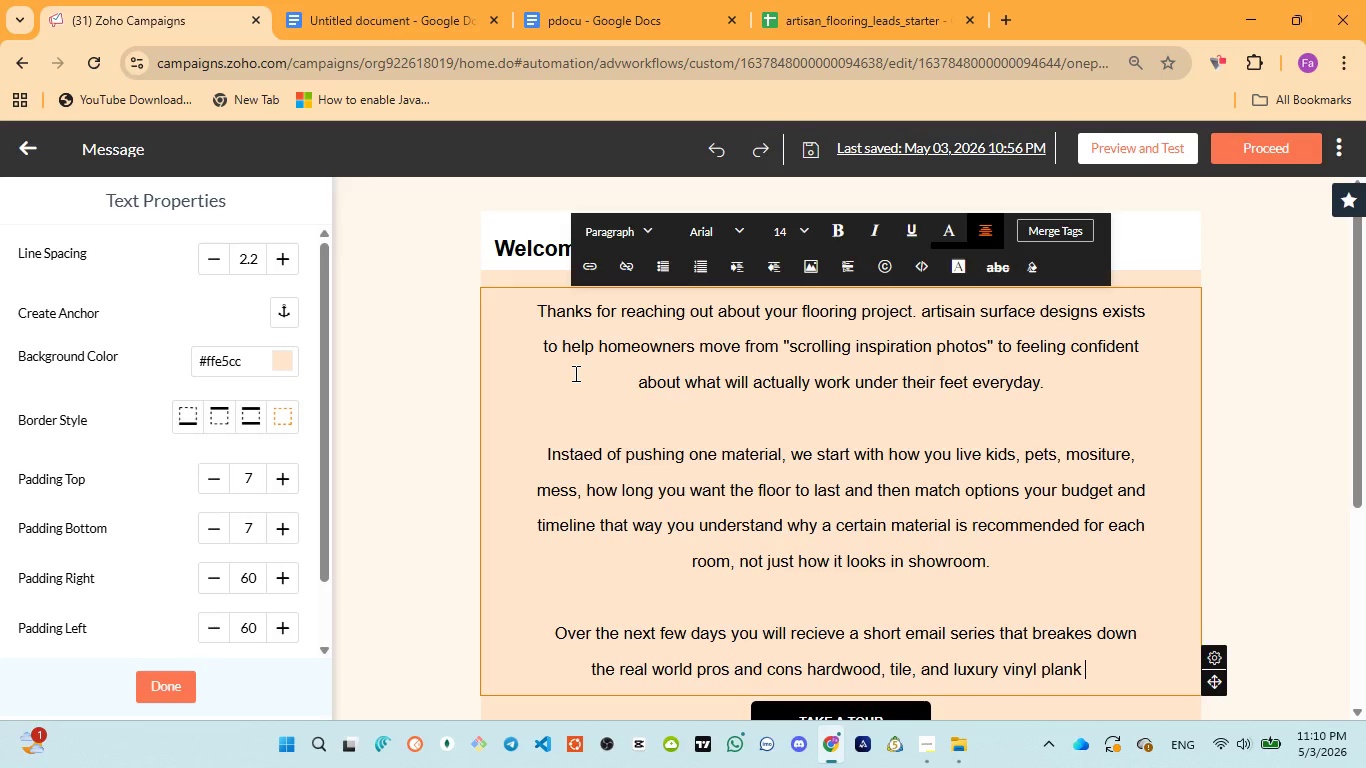 
key(ArrowLeft)
 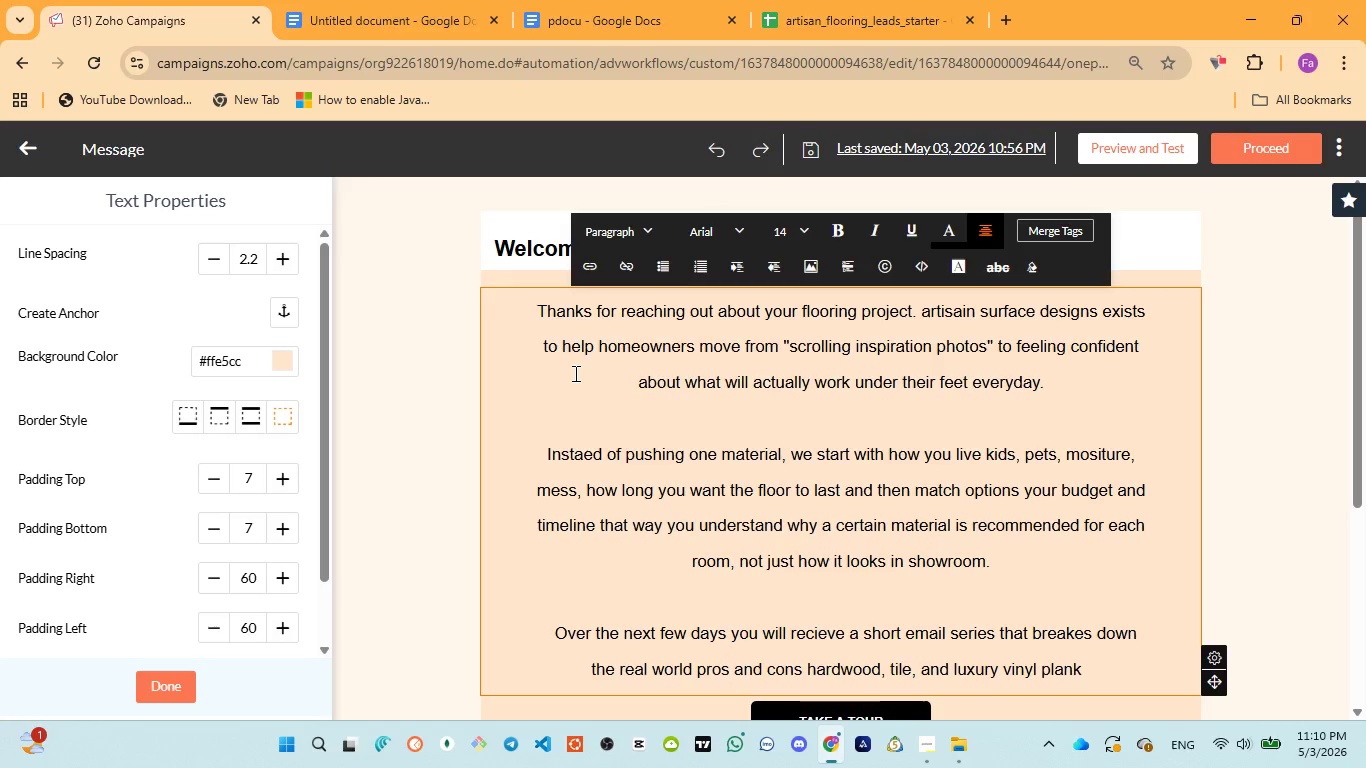 
type(. By the time )
 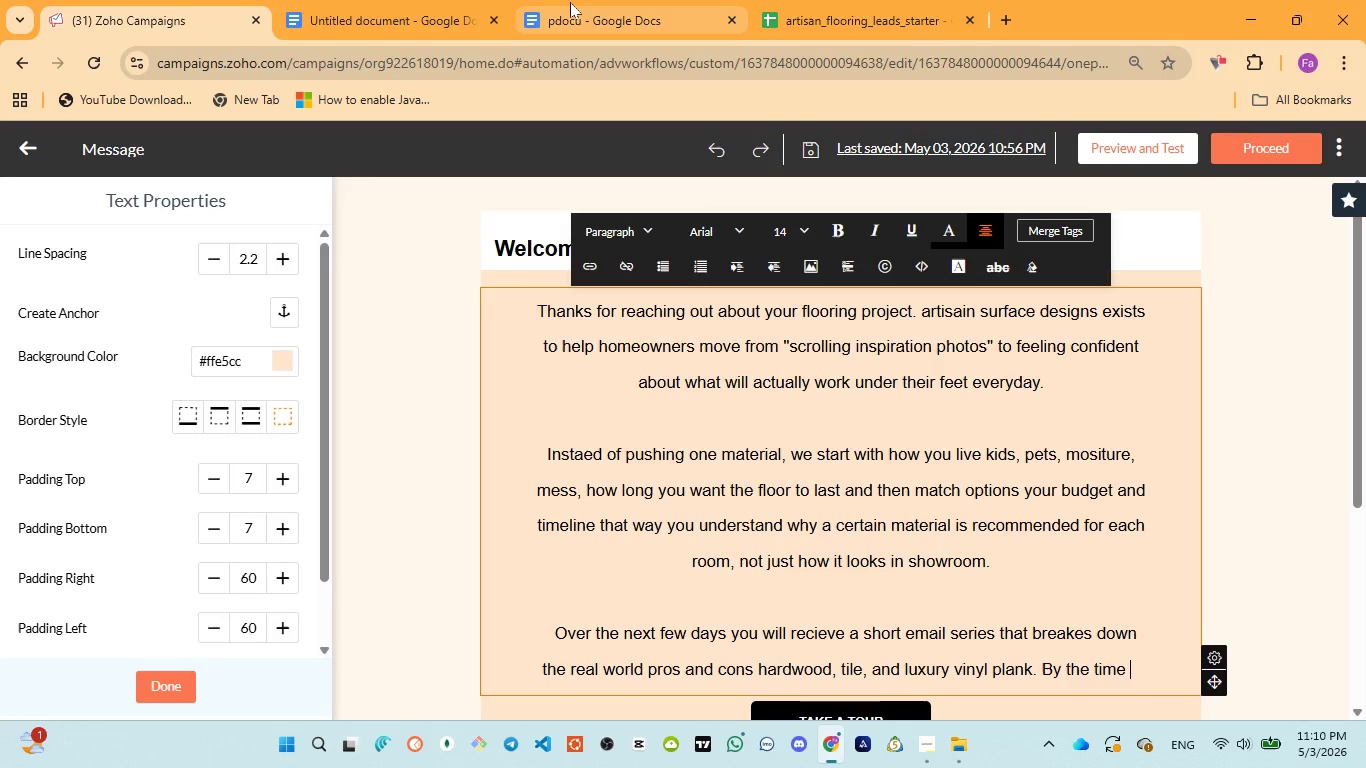 
left_click([571, 2])
 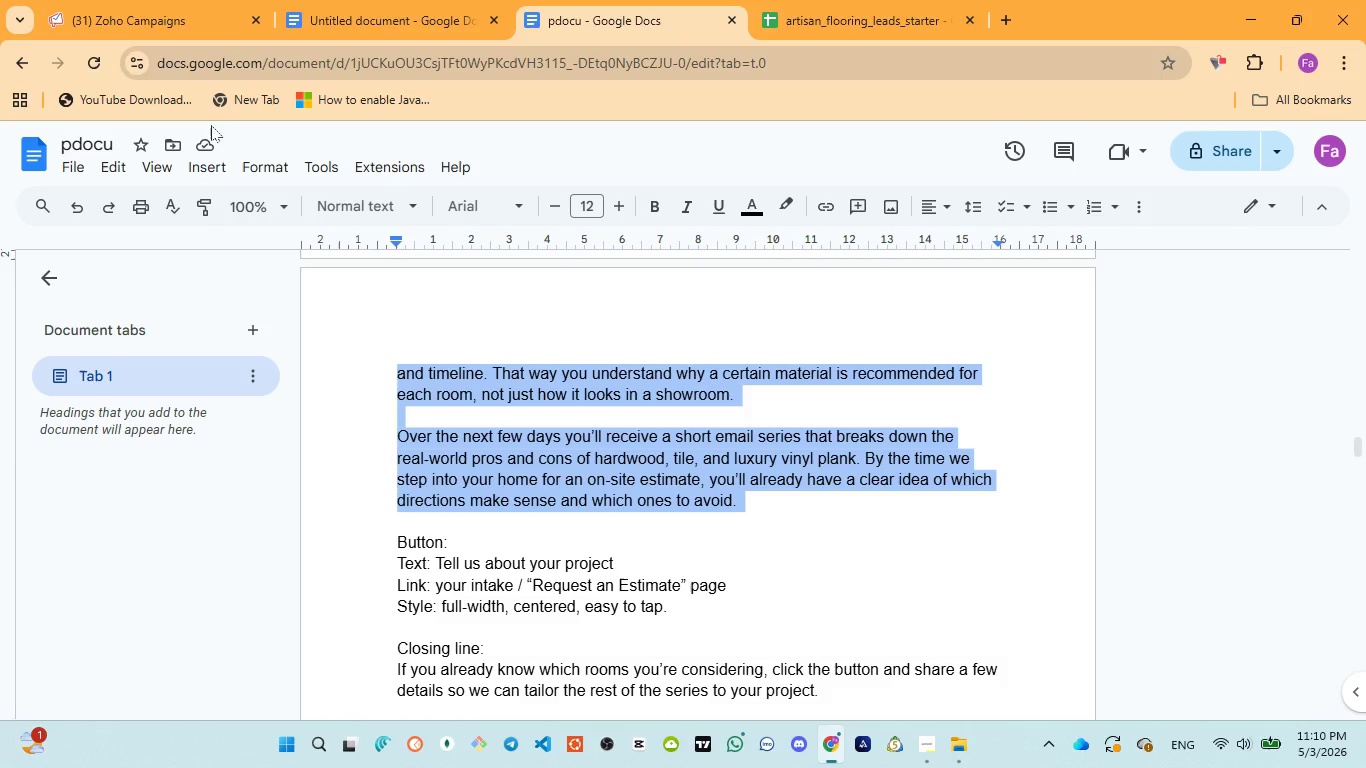 
left_click([161, 24])
 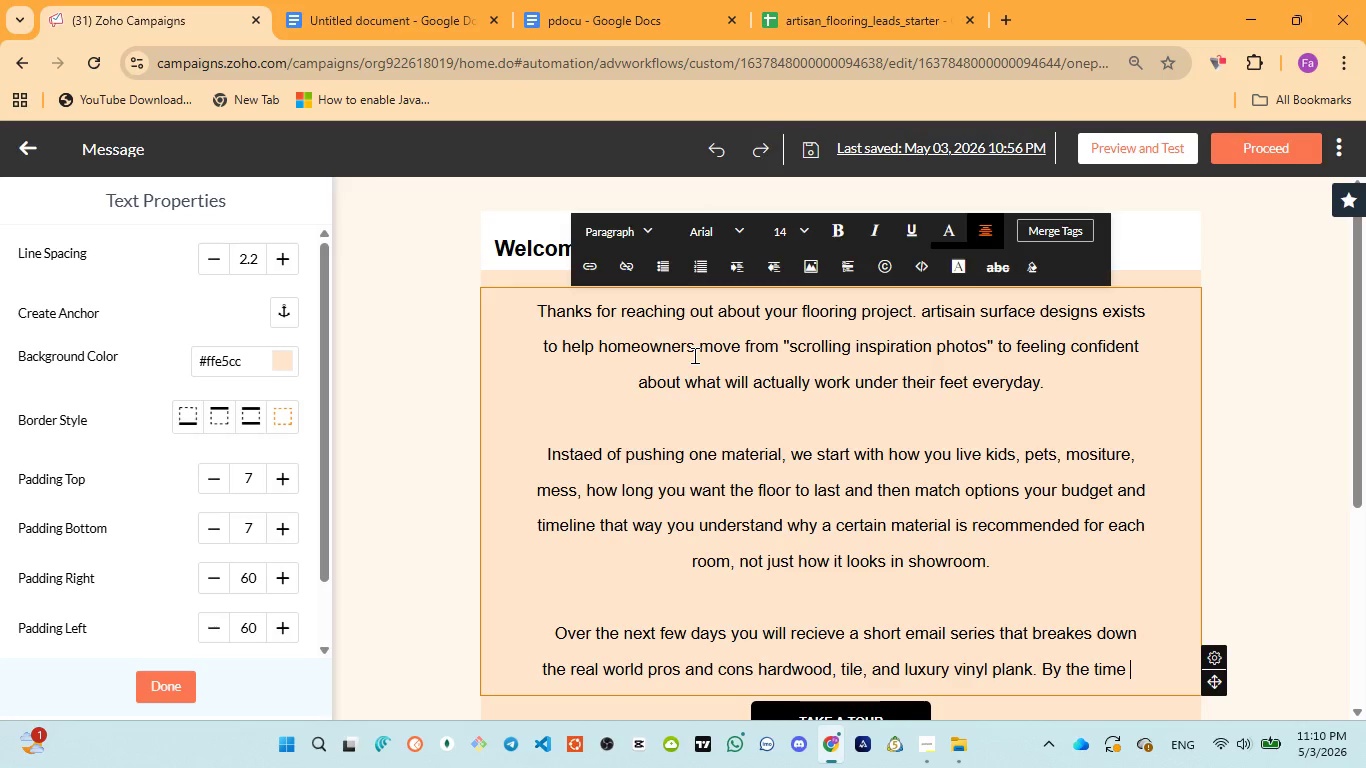 
type(we step into your )
 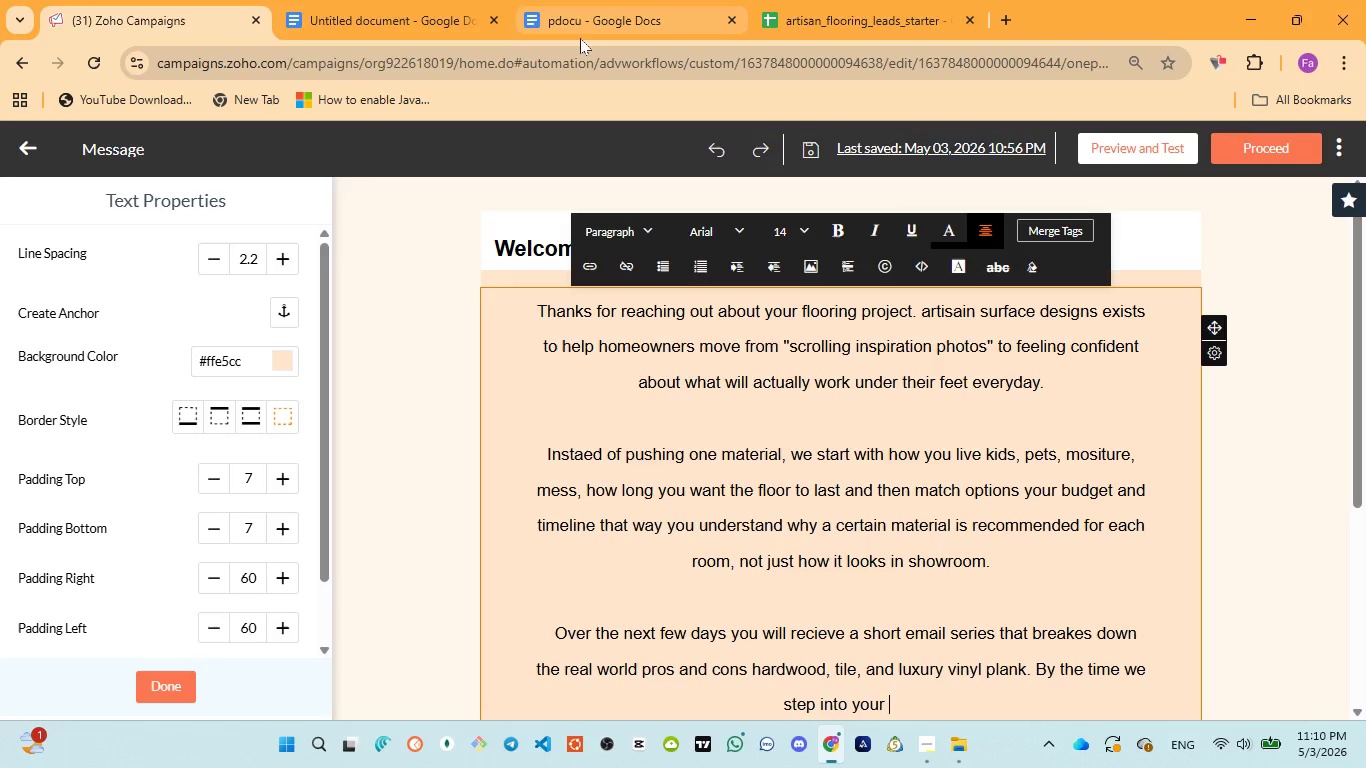 
left_click([579, 29])
 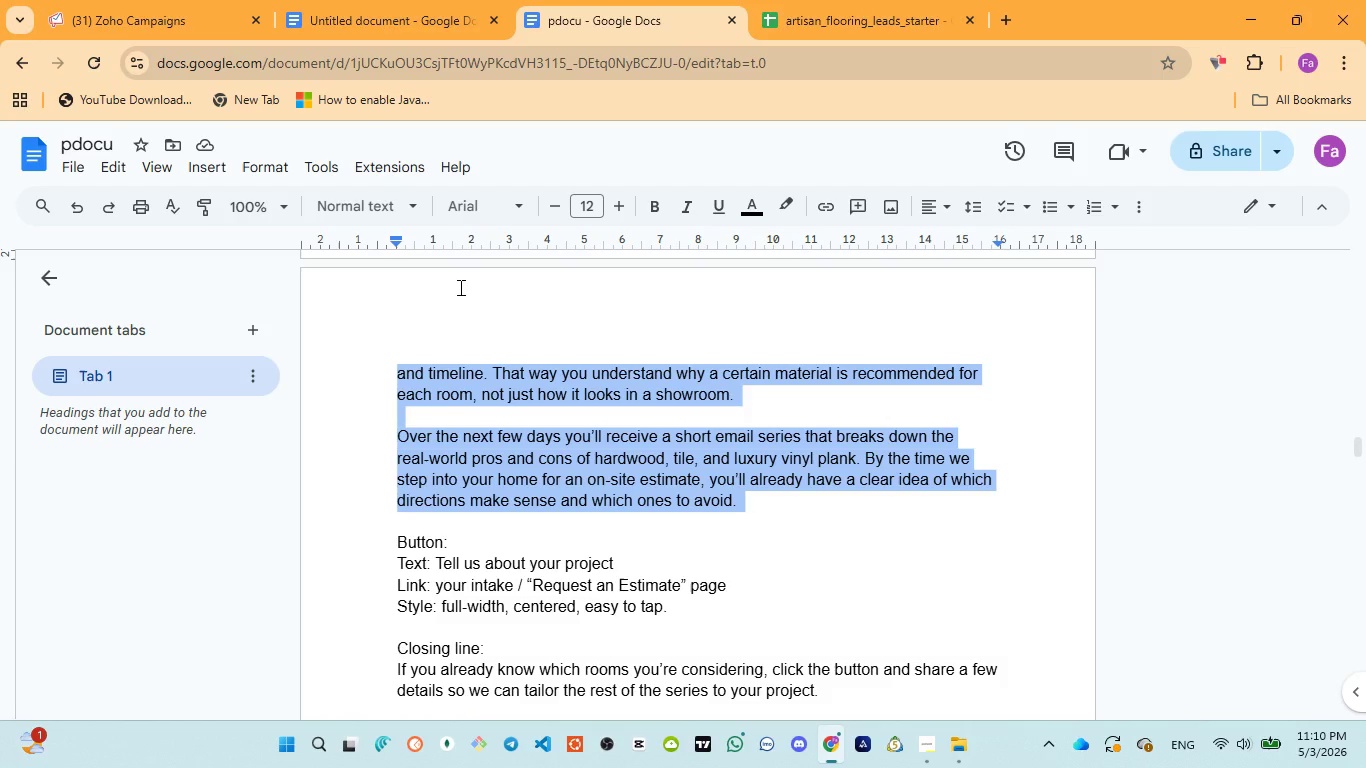 
left_click([147, 20])
 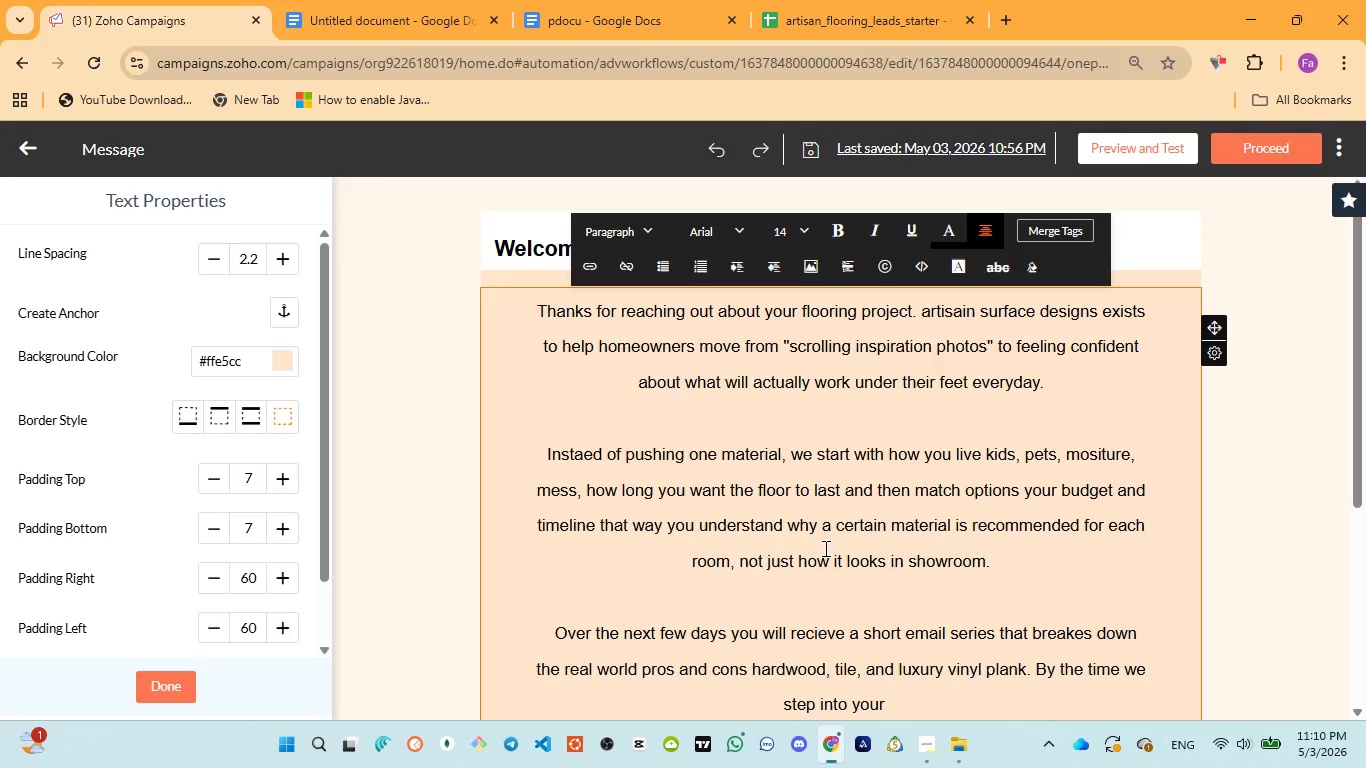 
type(into )
key(Backspace)
key(Backspace)
key(Backspace)
key(Backspace)
key(Backspace)
type(home )
 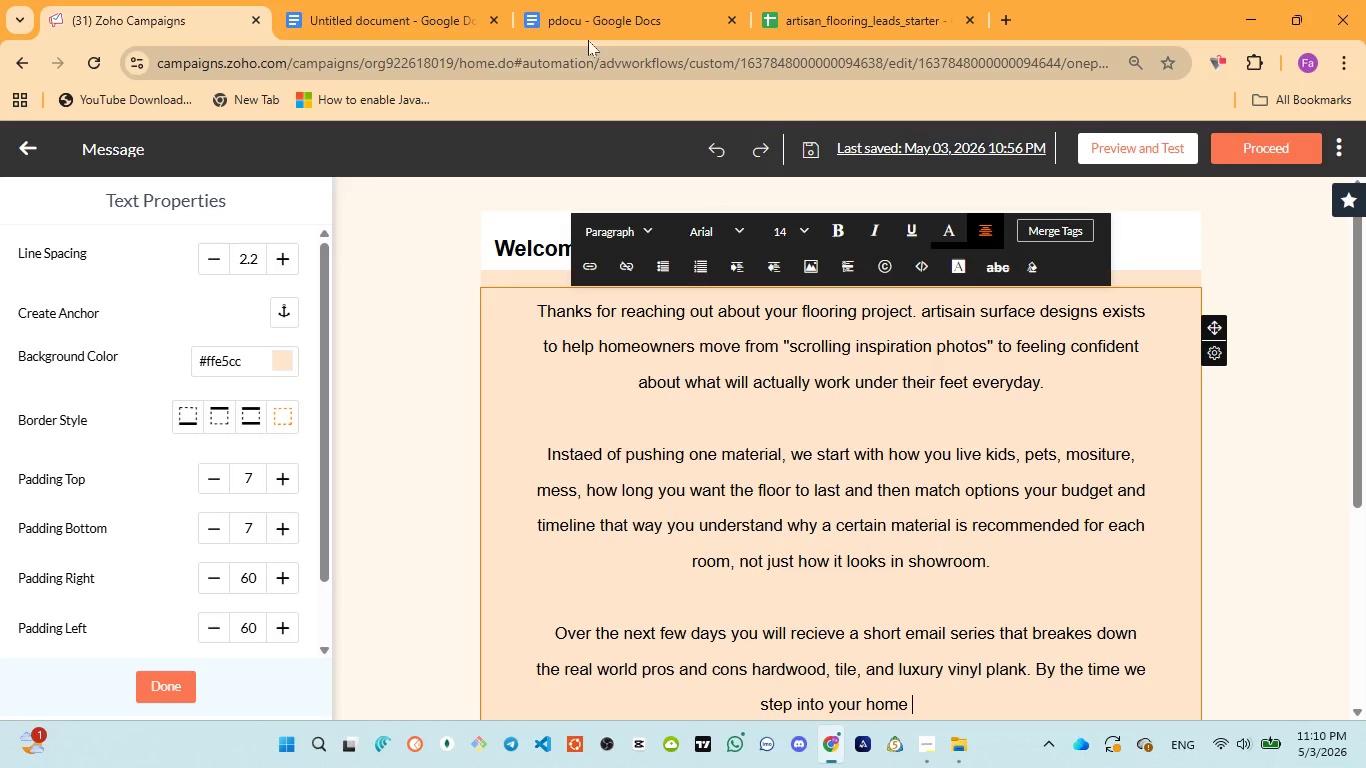 
left_click([588, 36])
 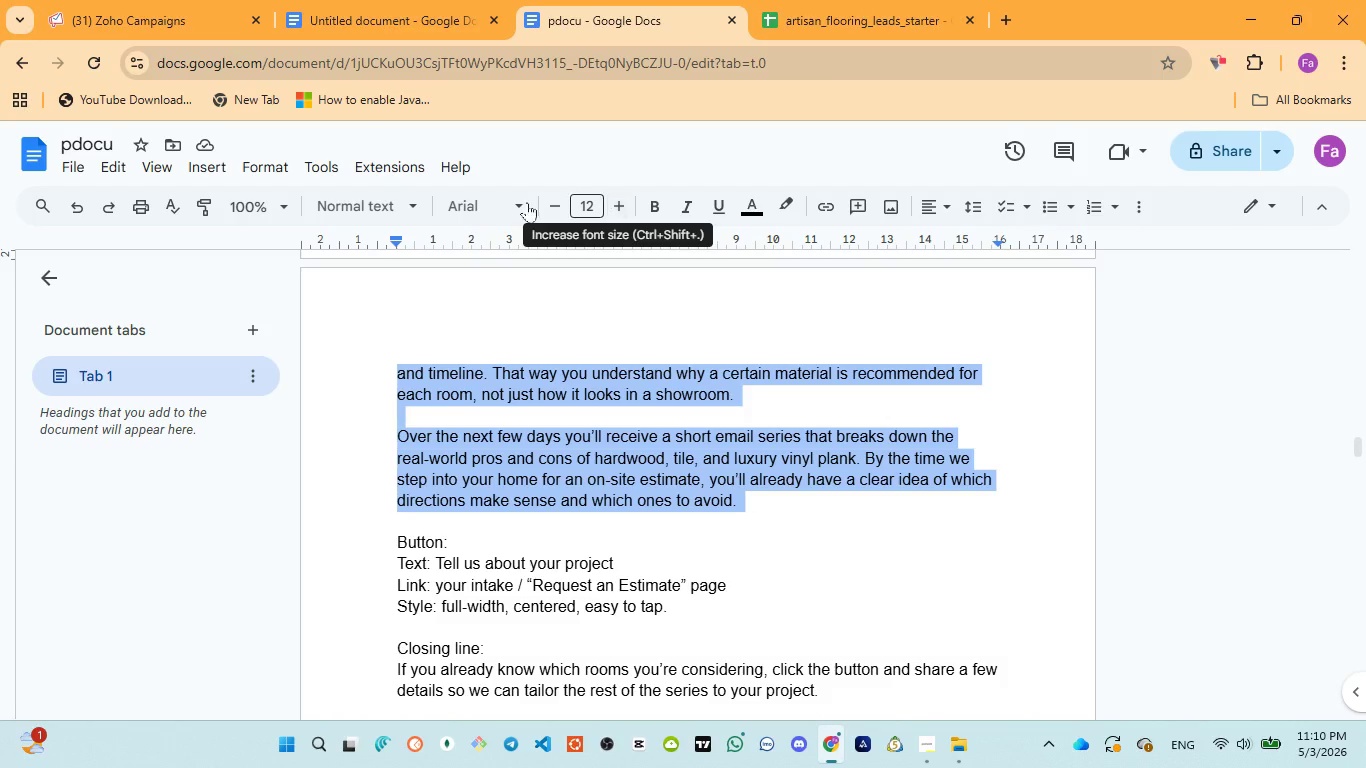 
left_click([141, 0])
 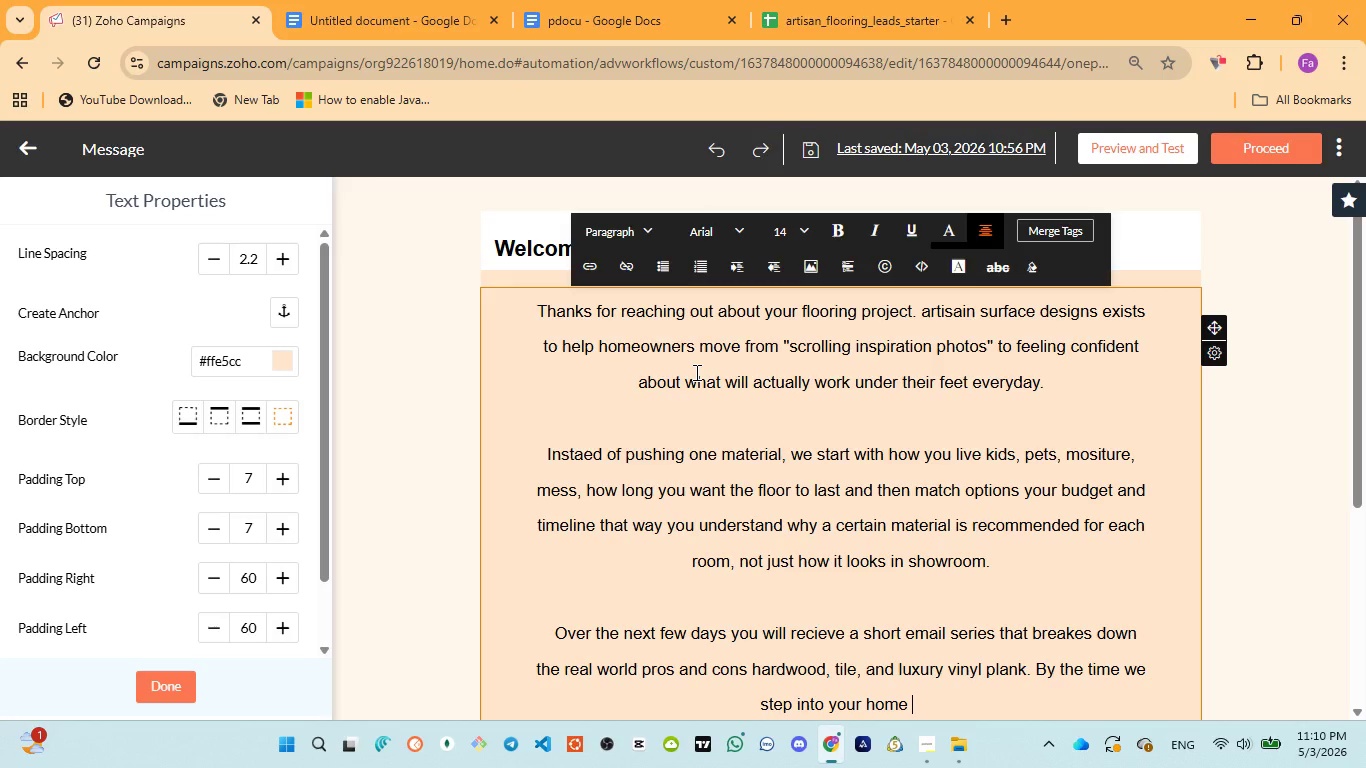 
type(for an onsite )
 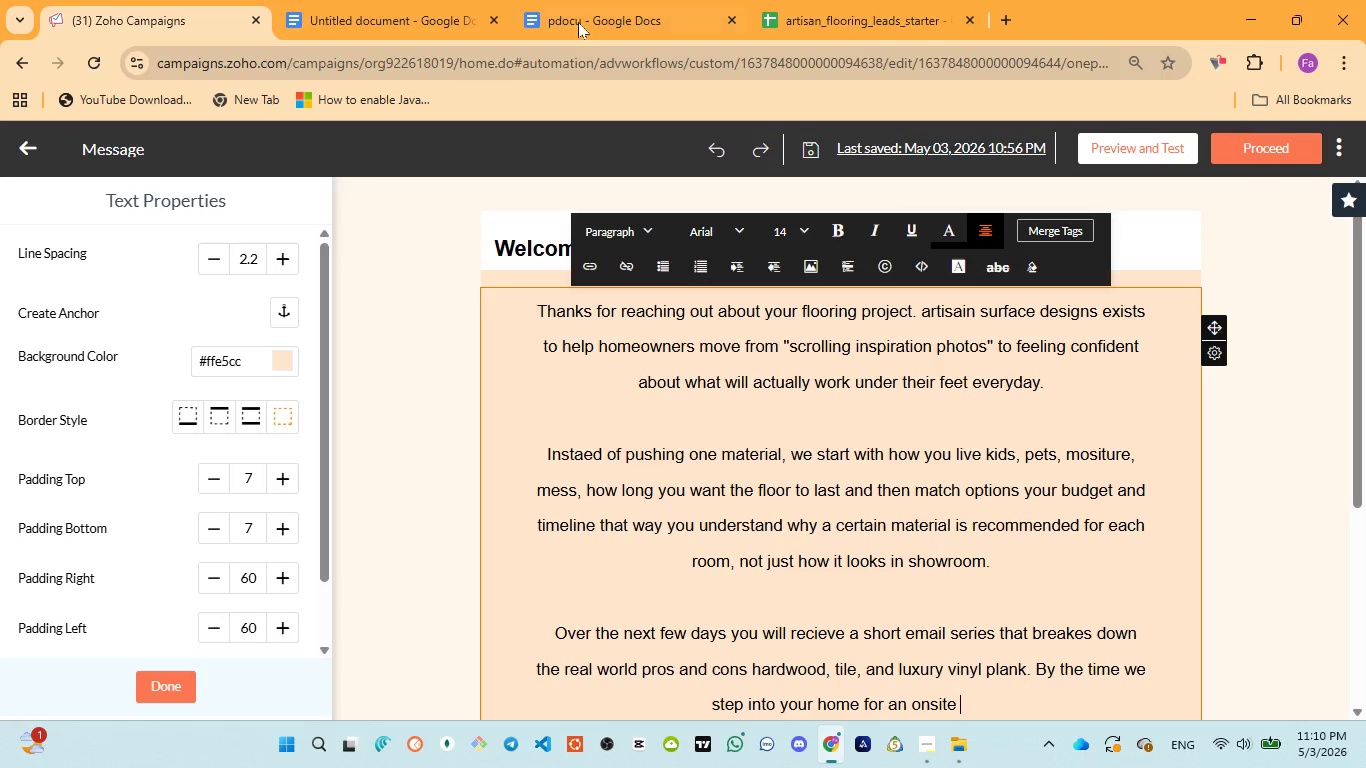 
left_click([577, 15])
 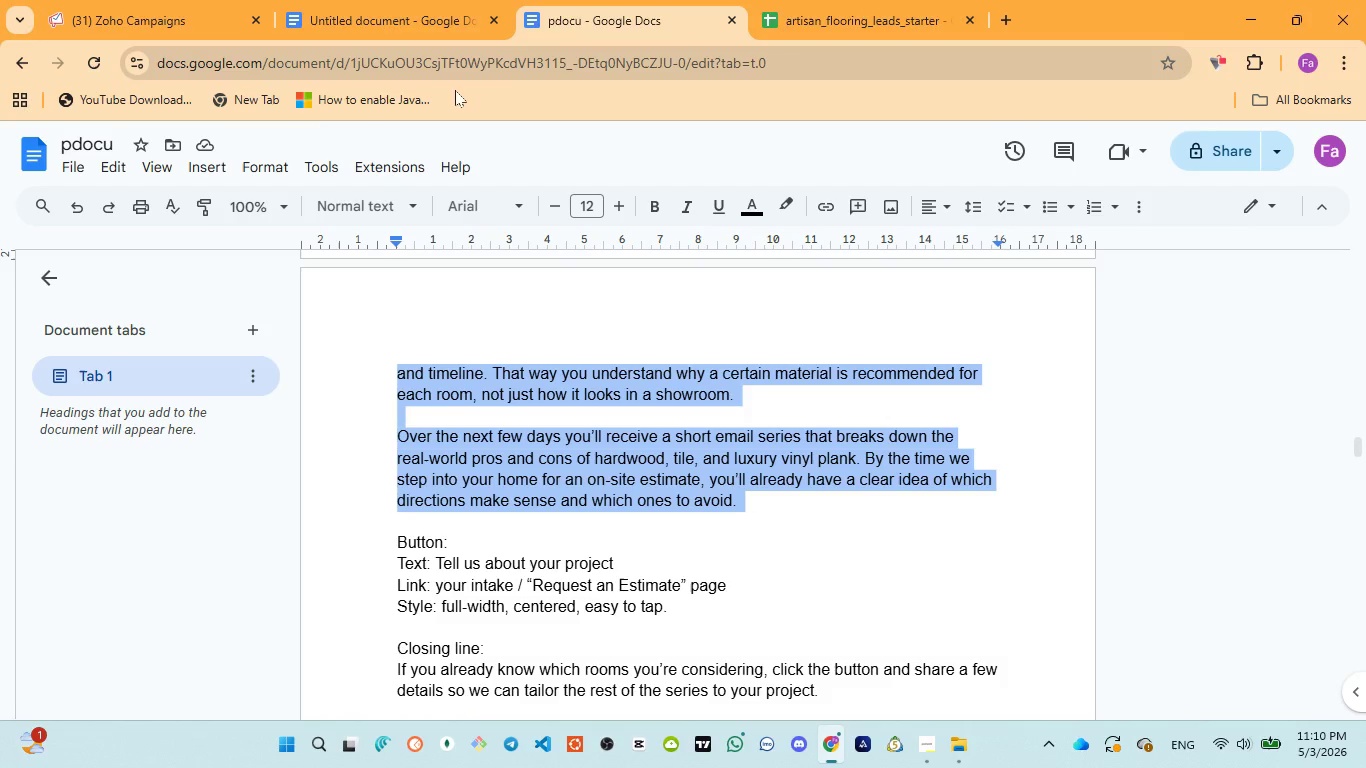 
left_click([174, 17])
 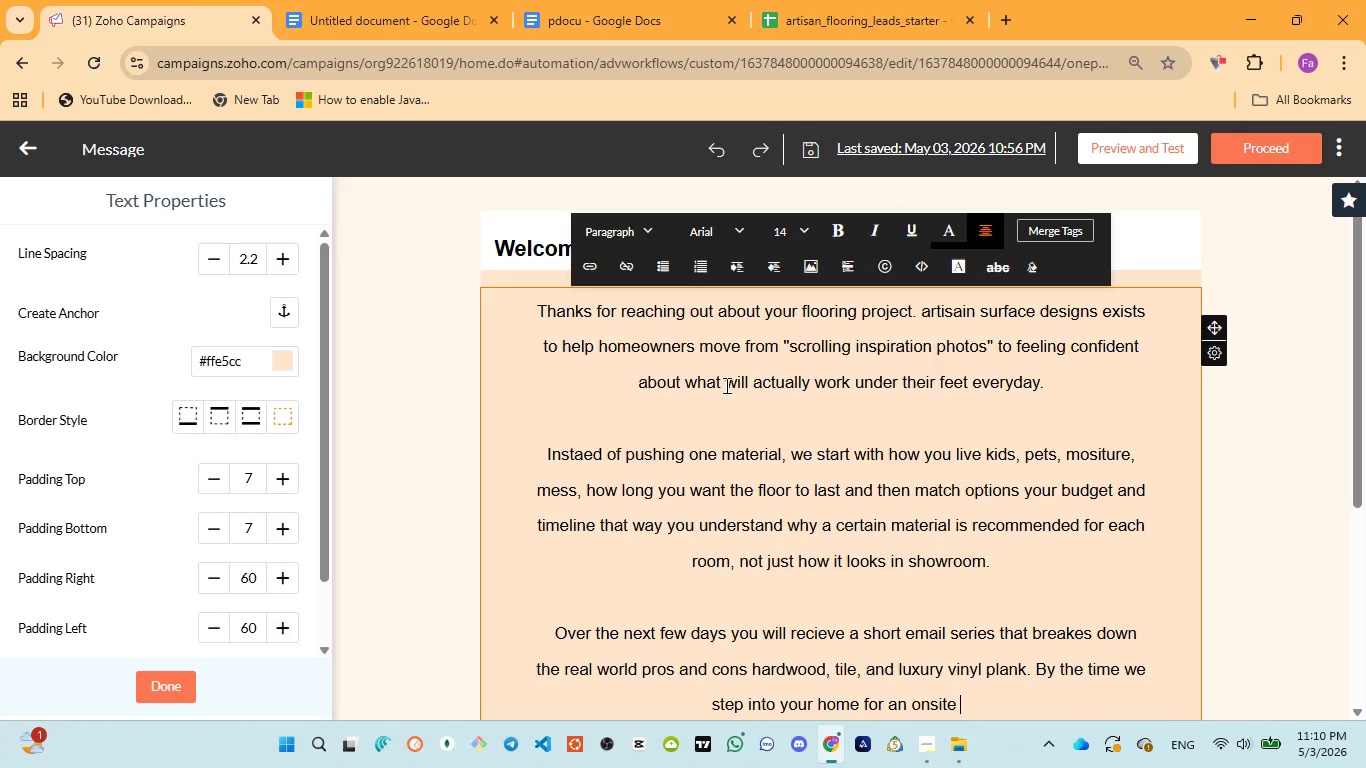 
type(esi)
key(Backspace)
type(timate )
 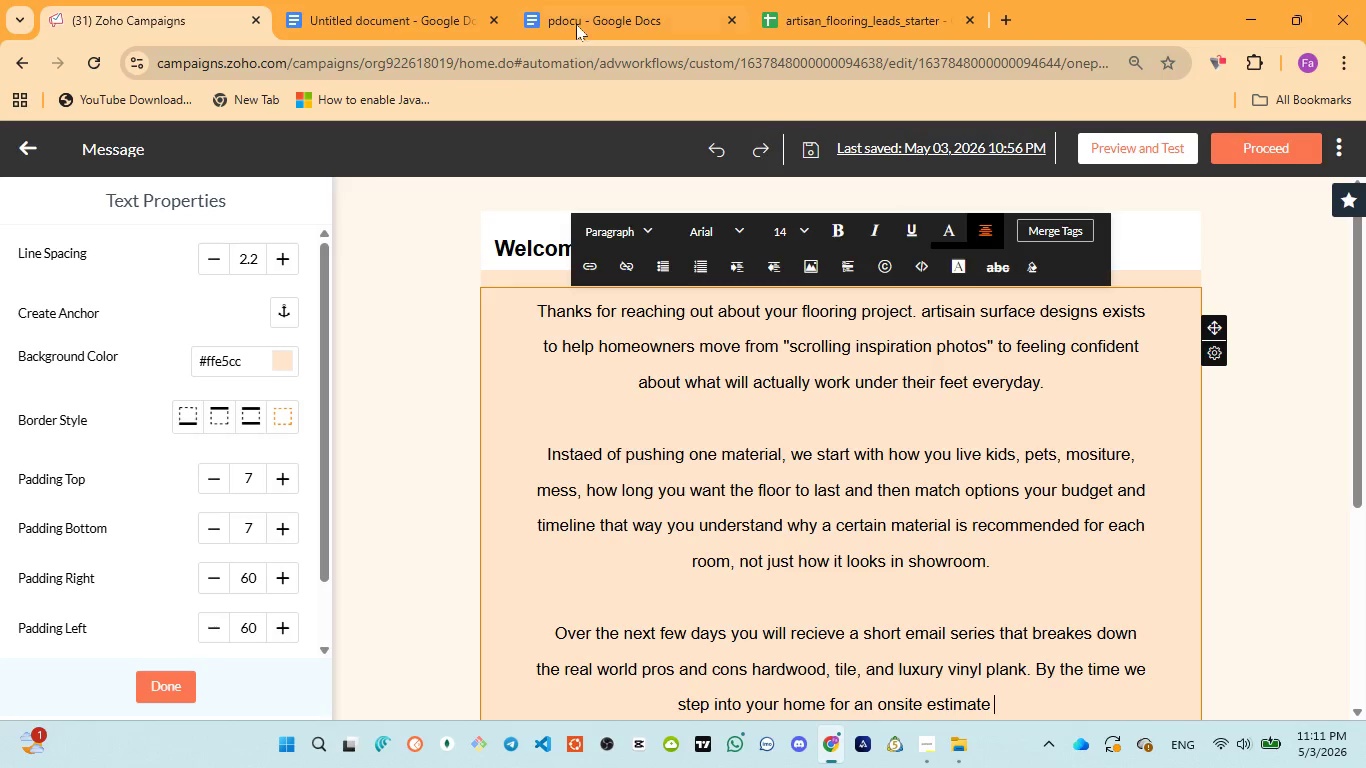 
left_click([575, 17])
 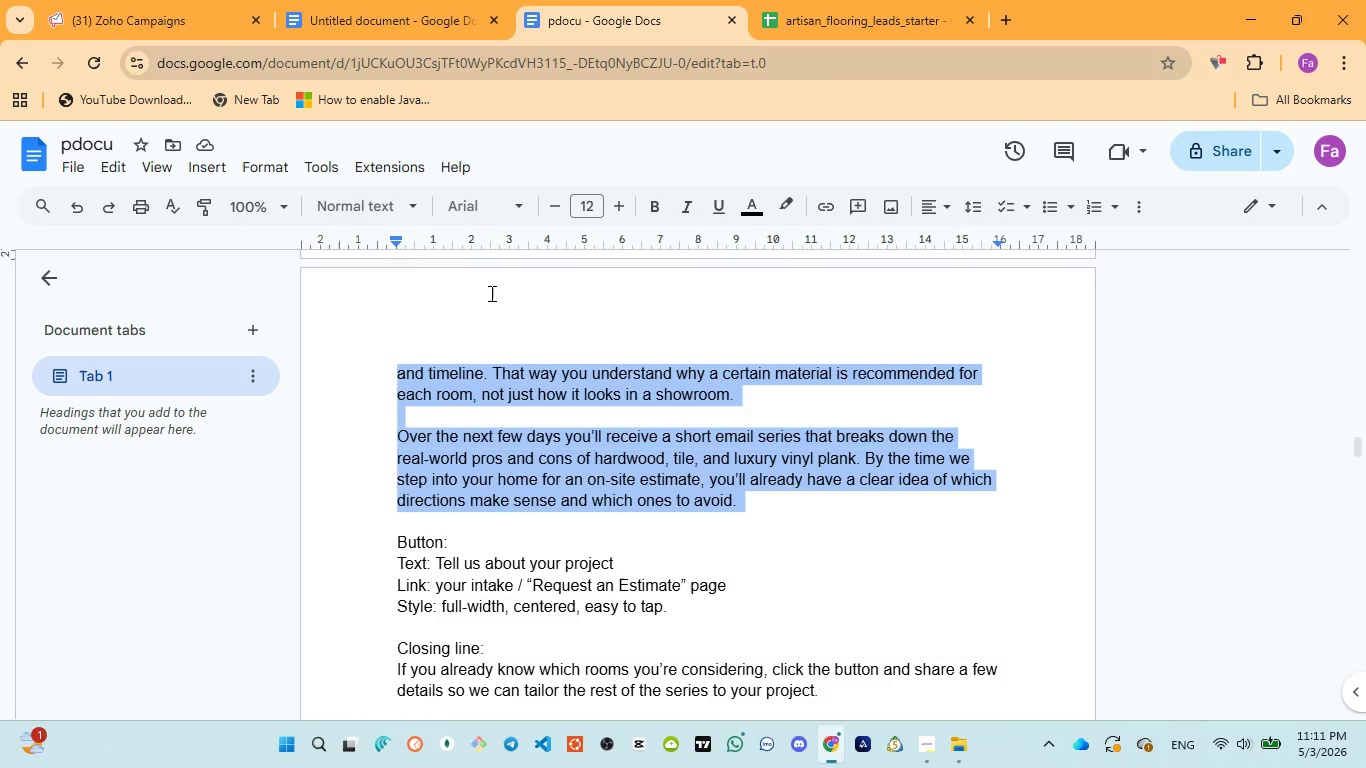 
wait(5.73)
 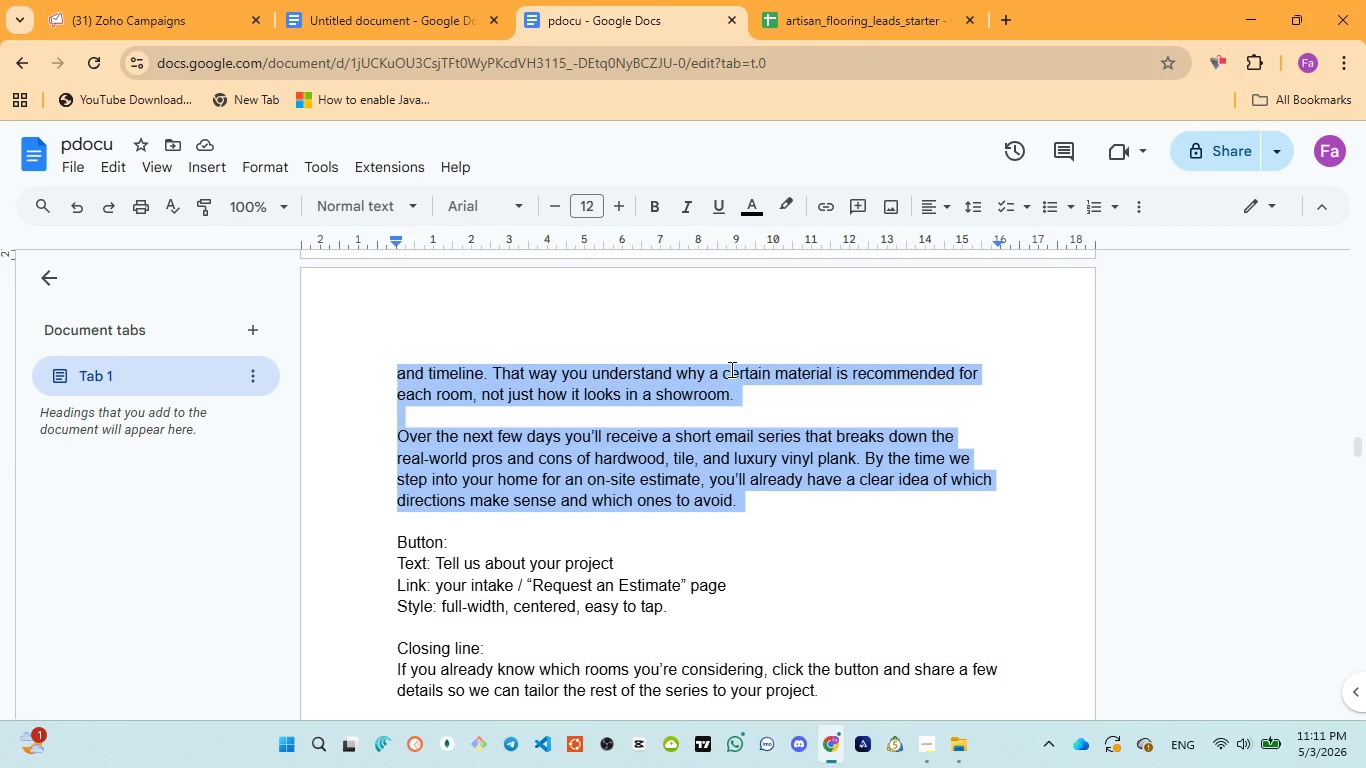 
left_click([135, 10])
 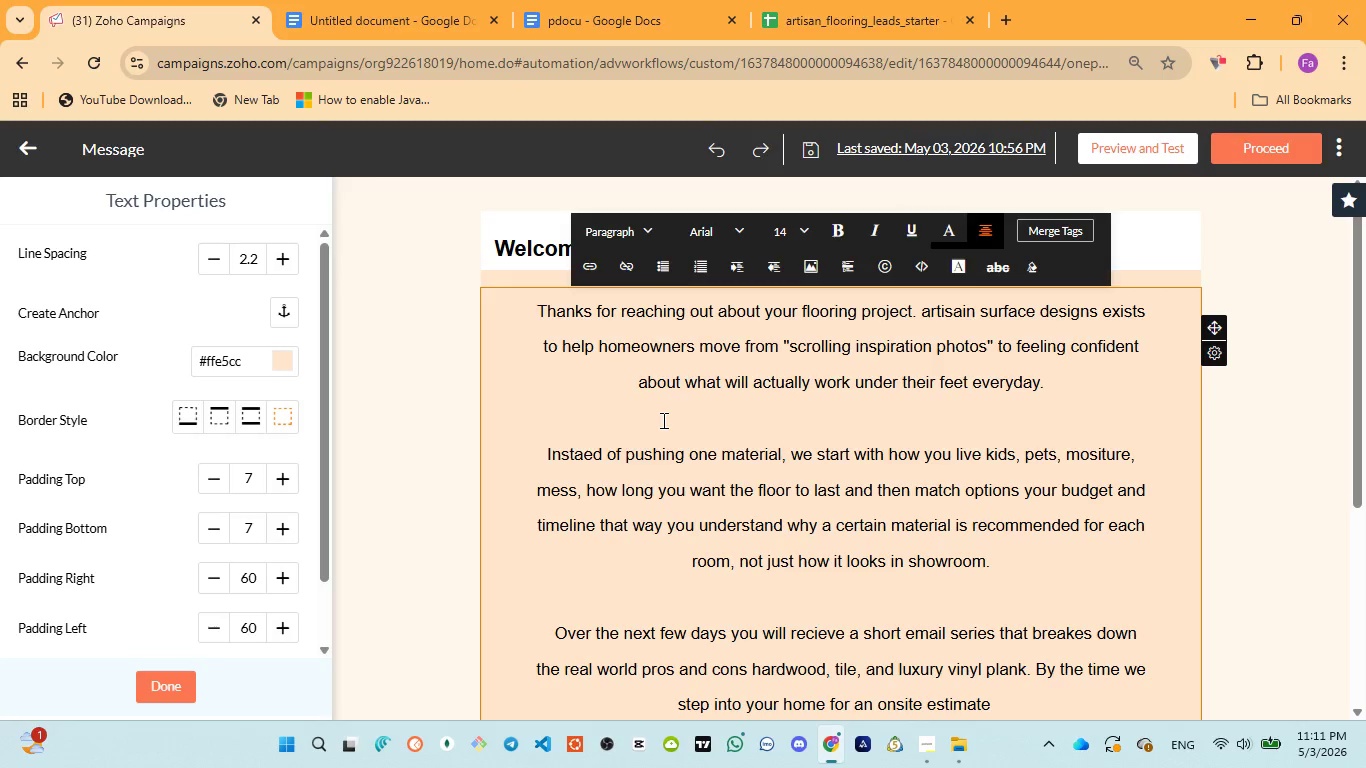 
key(ArrowLeft)
 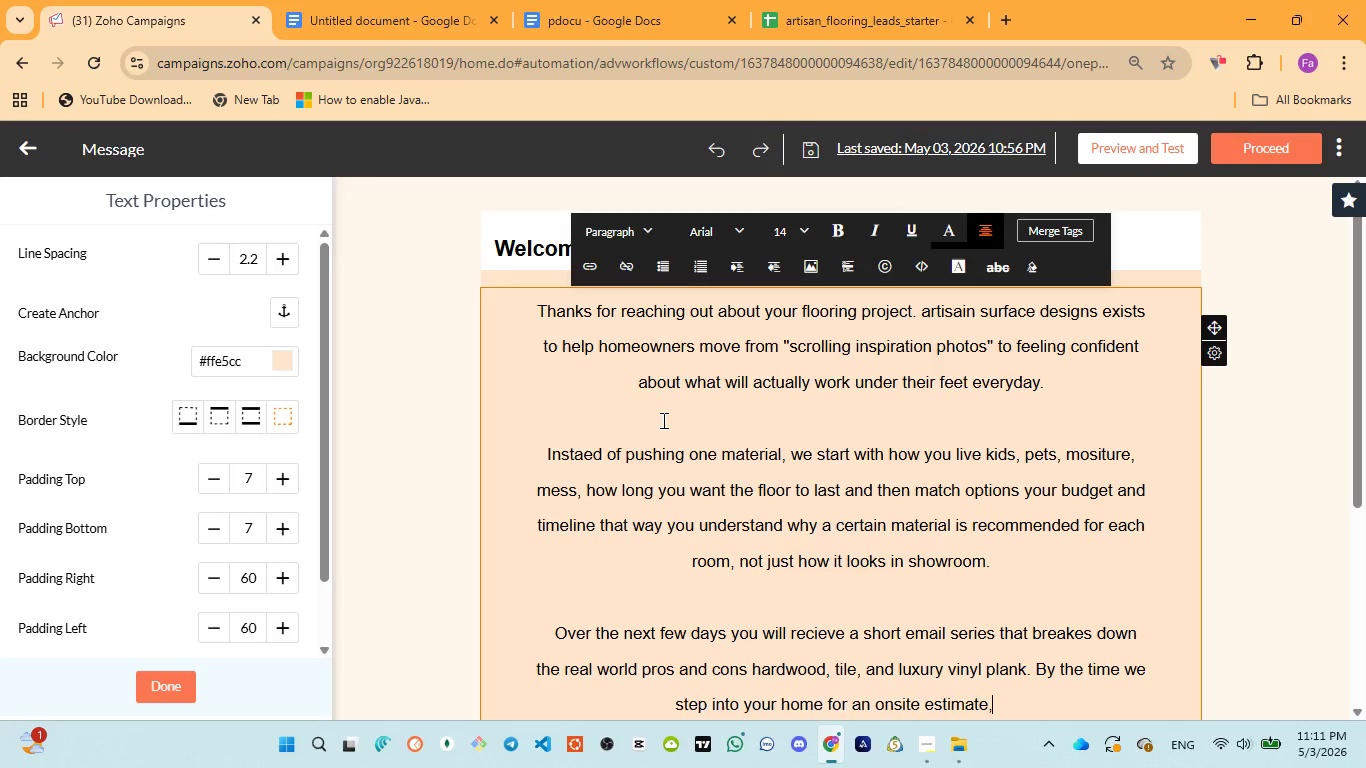 
type(, you will already have )
 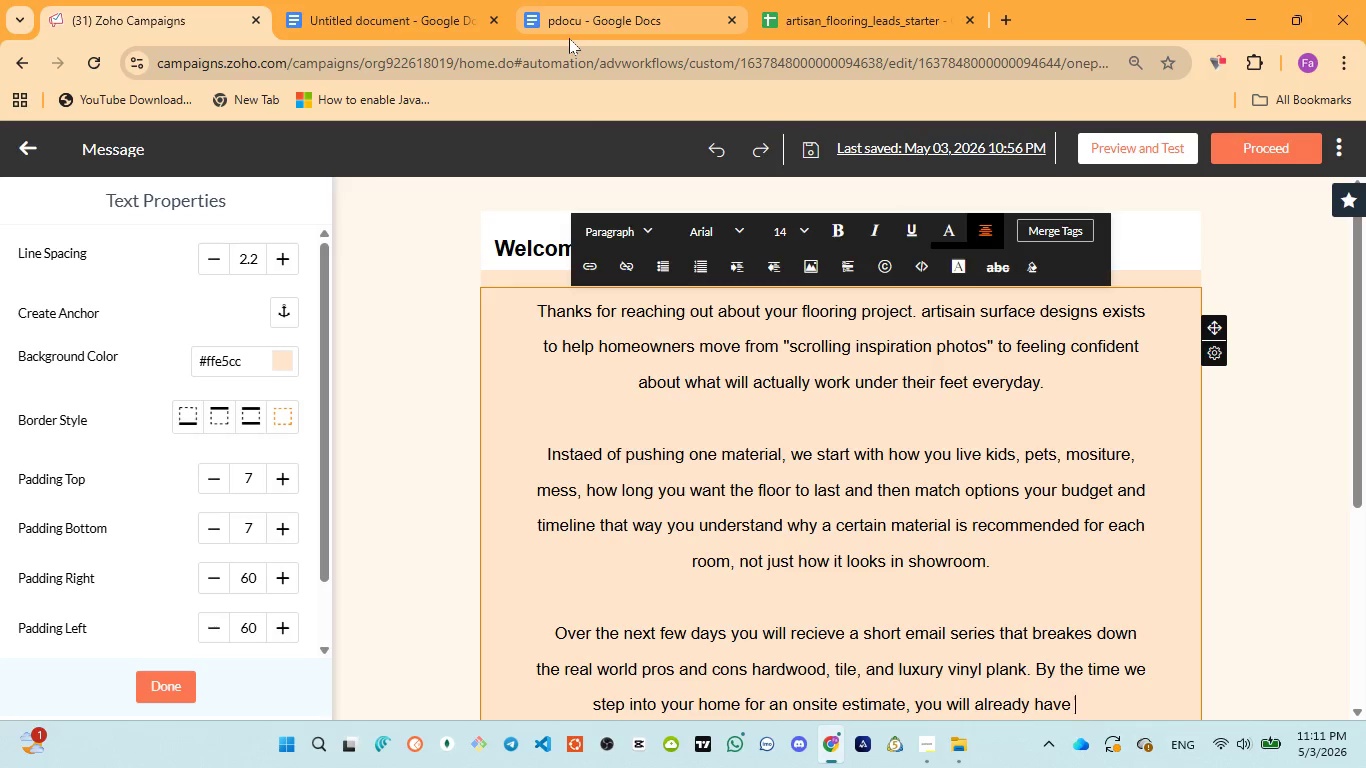 
left_click([569, 34])
 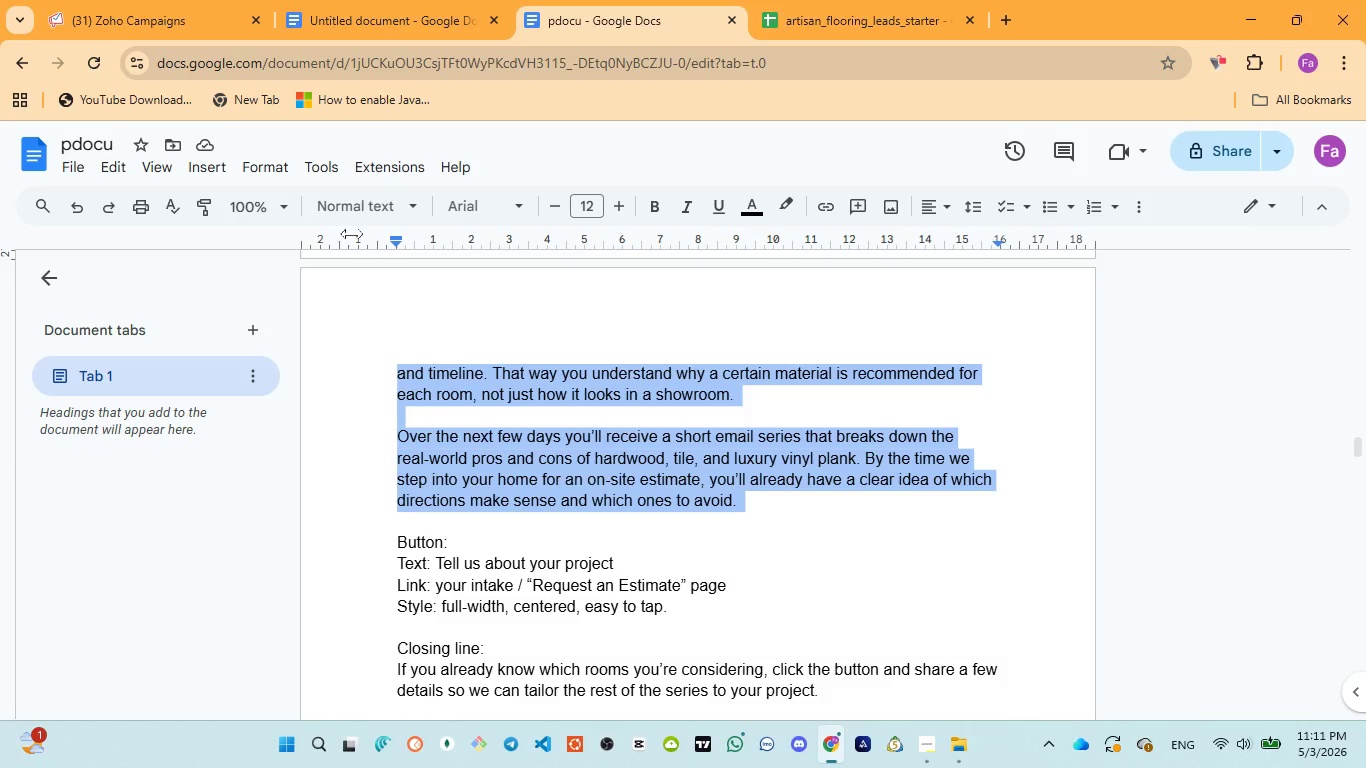 
left_click([129, 4])
 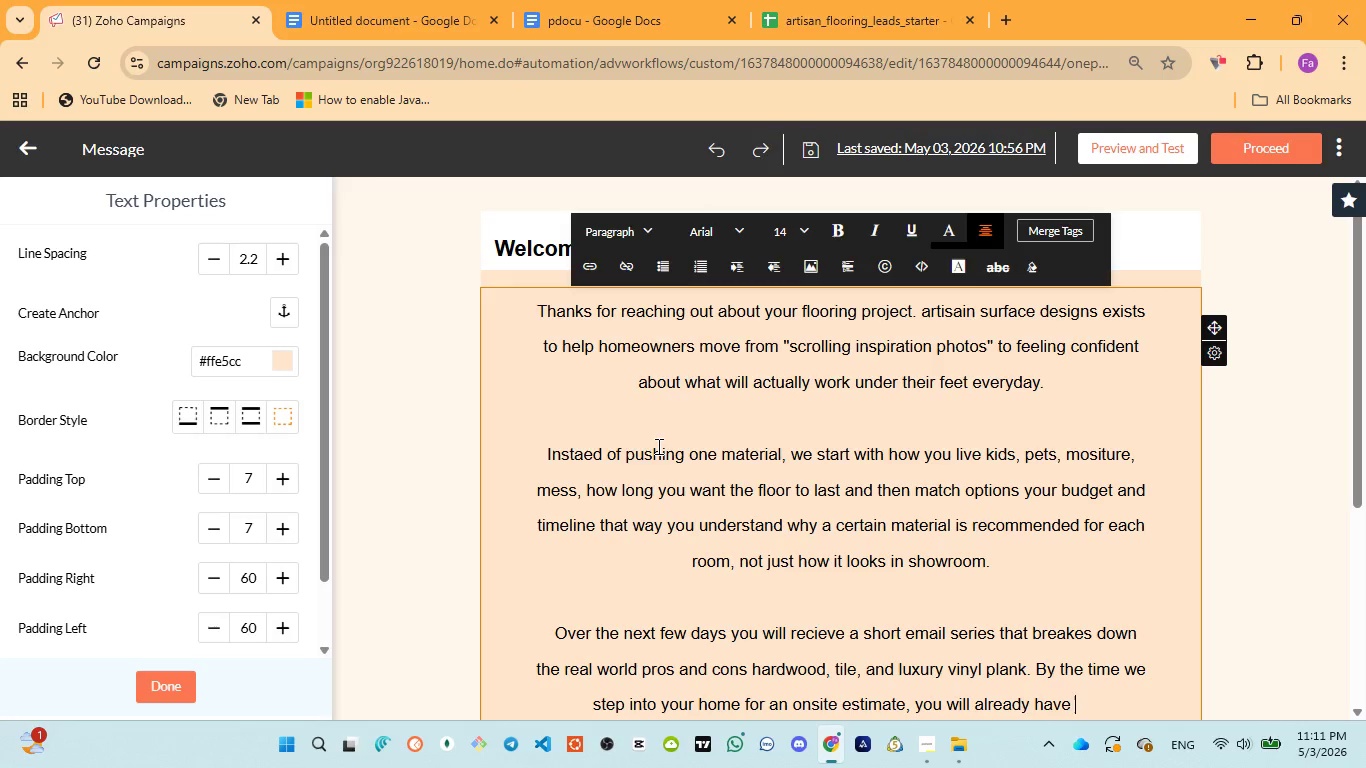 
type(a clear idea of )
 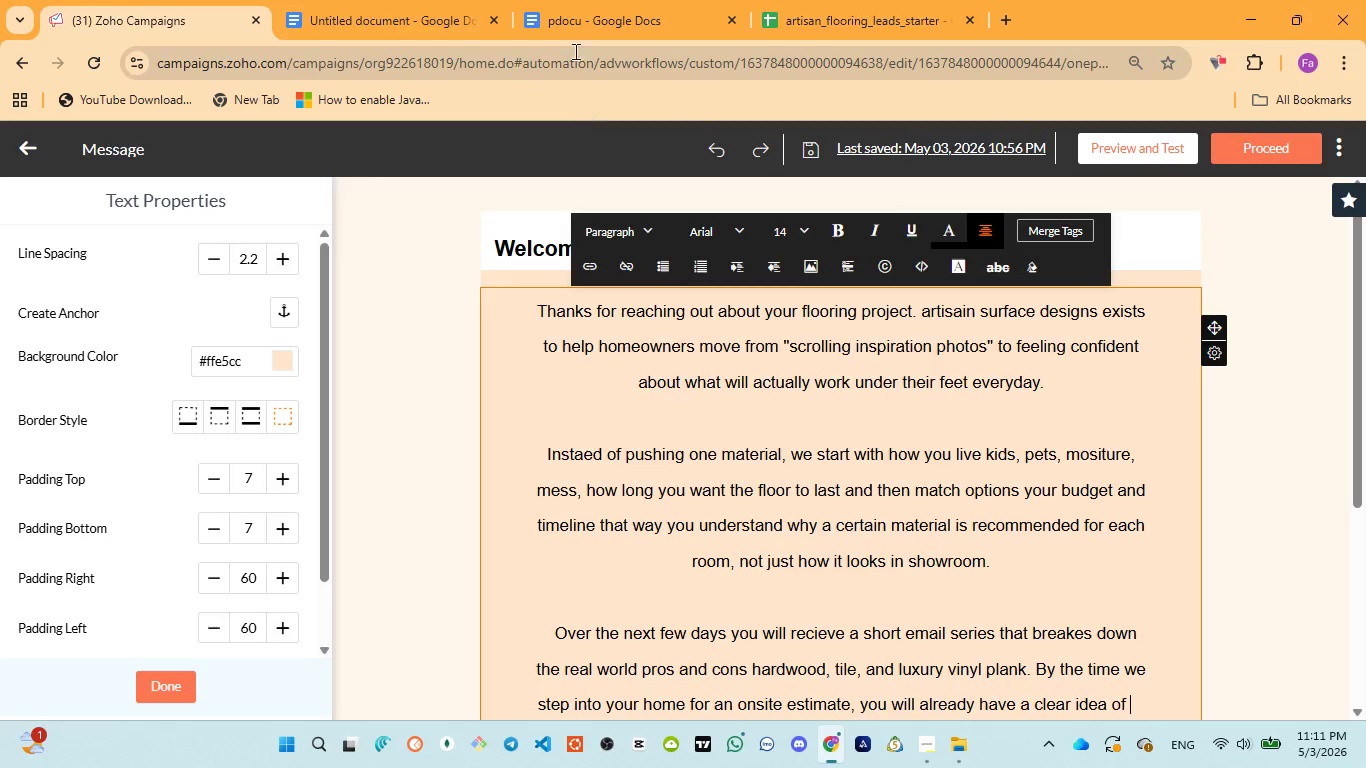 
left_click([573, 42])
 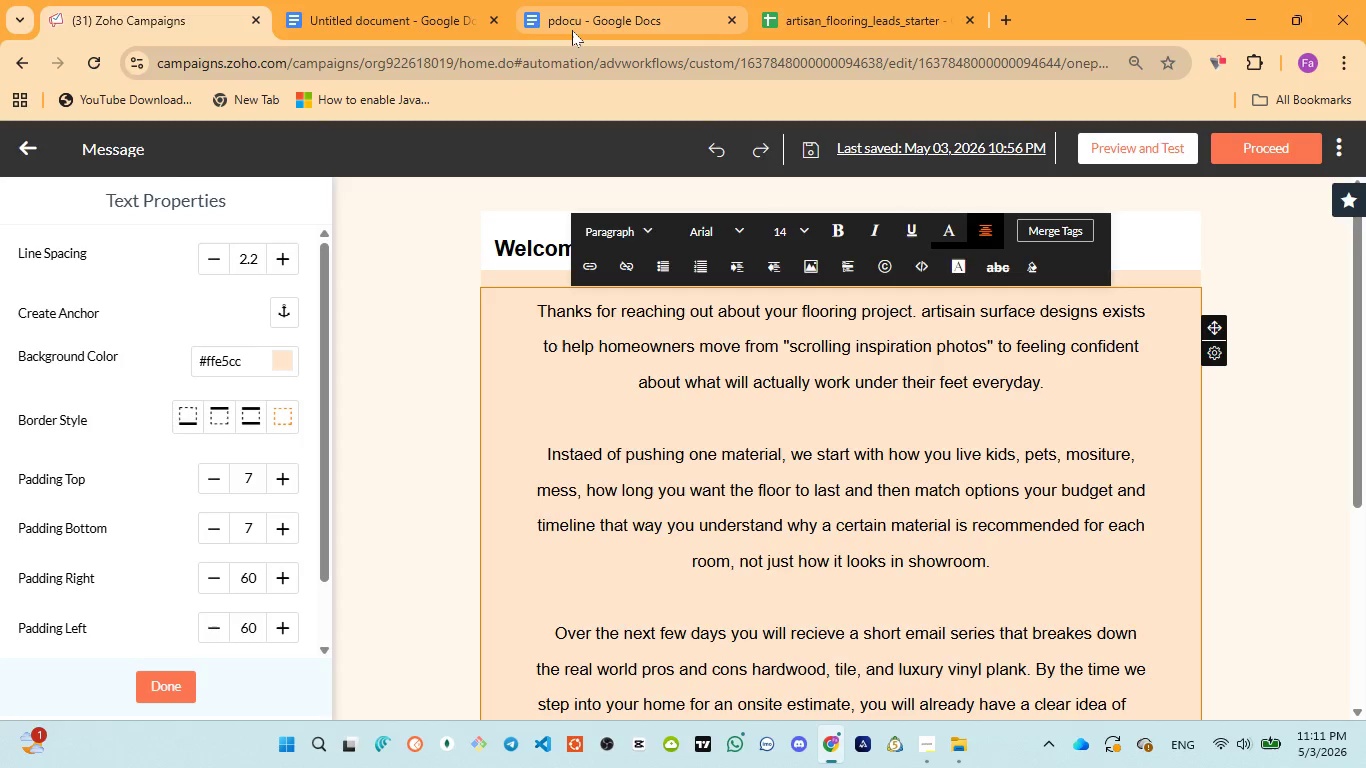 
left_click([572, 30])
 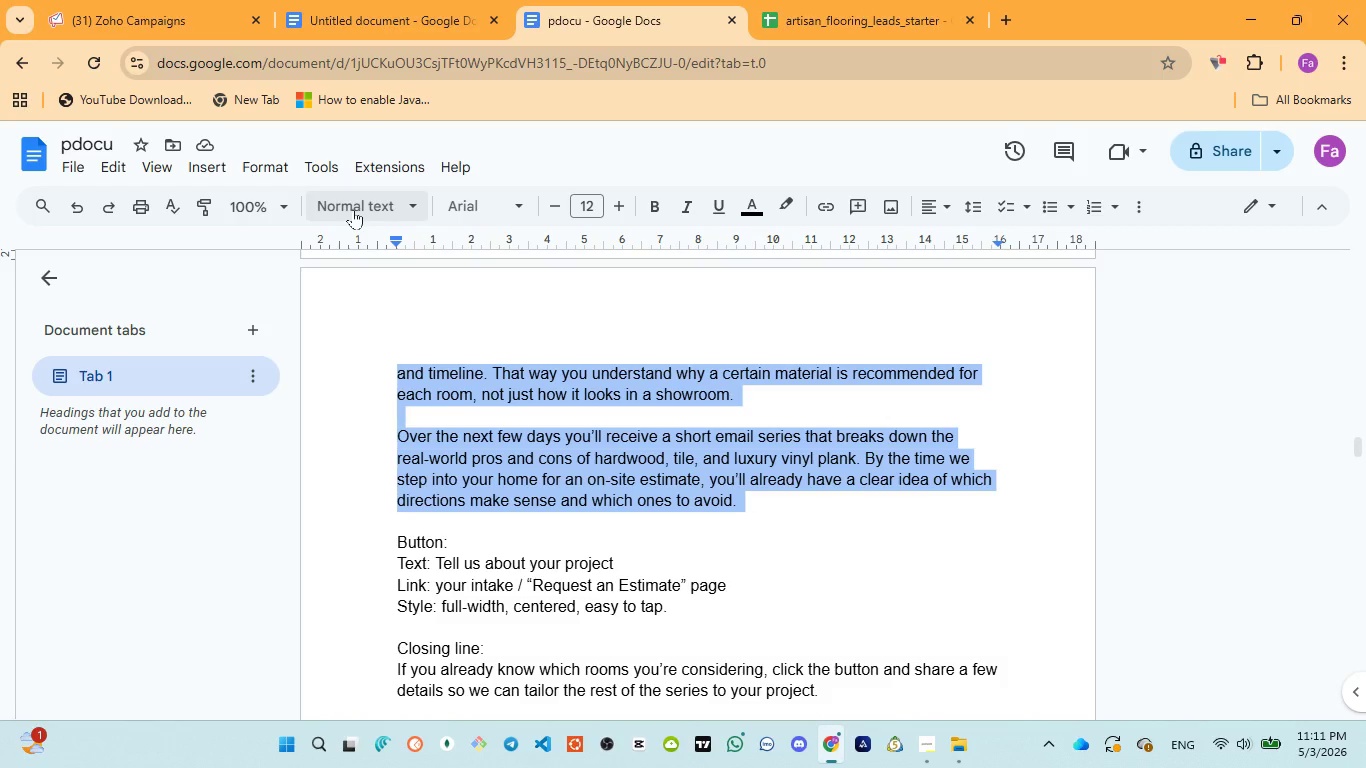 
left_click([160, 12])
 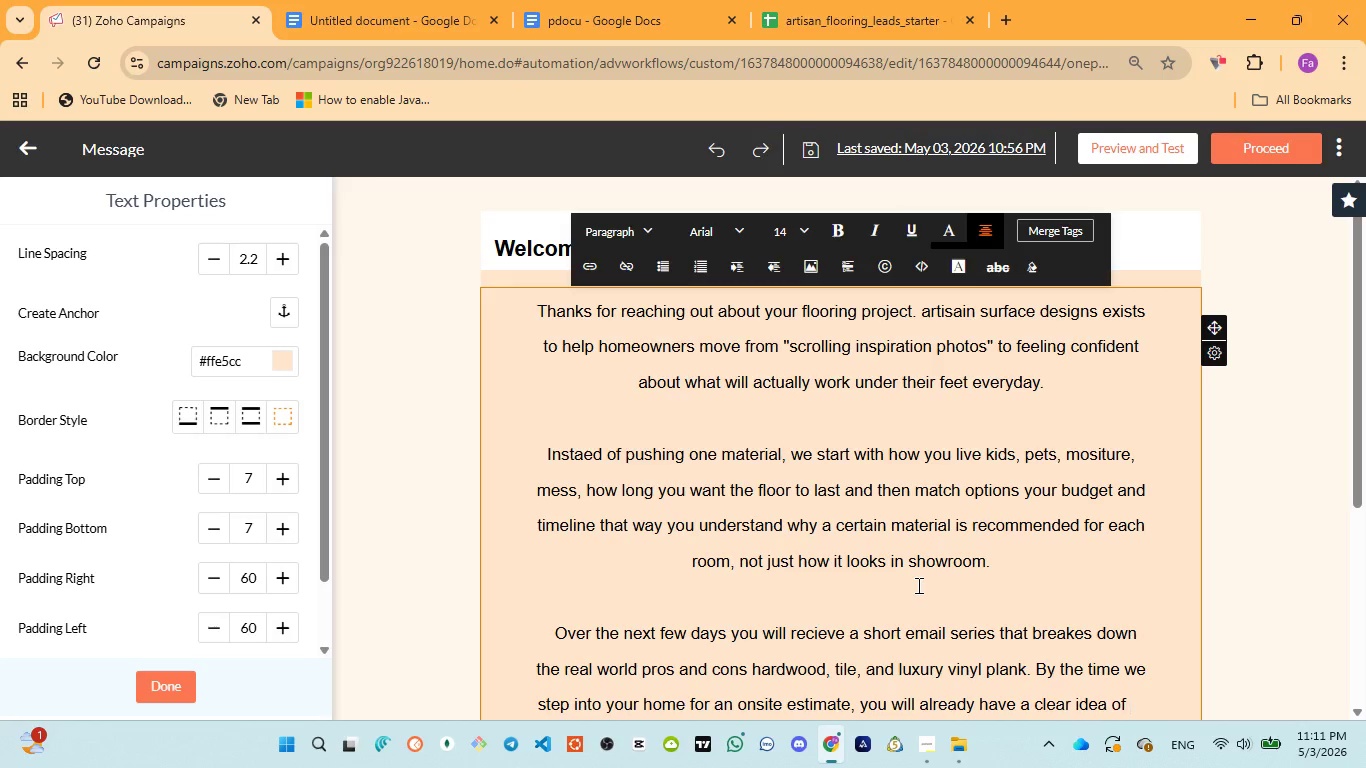 
type(which direction)
 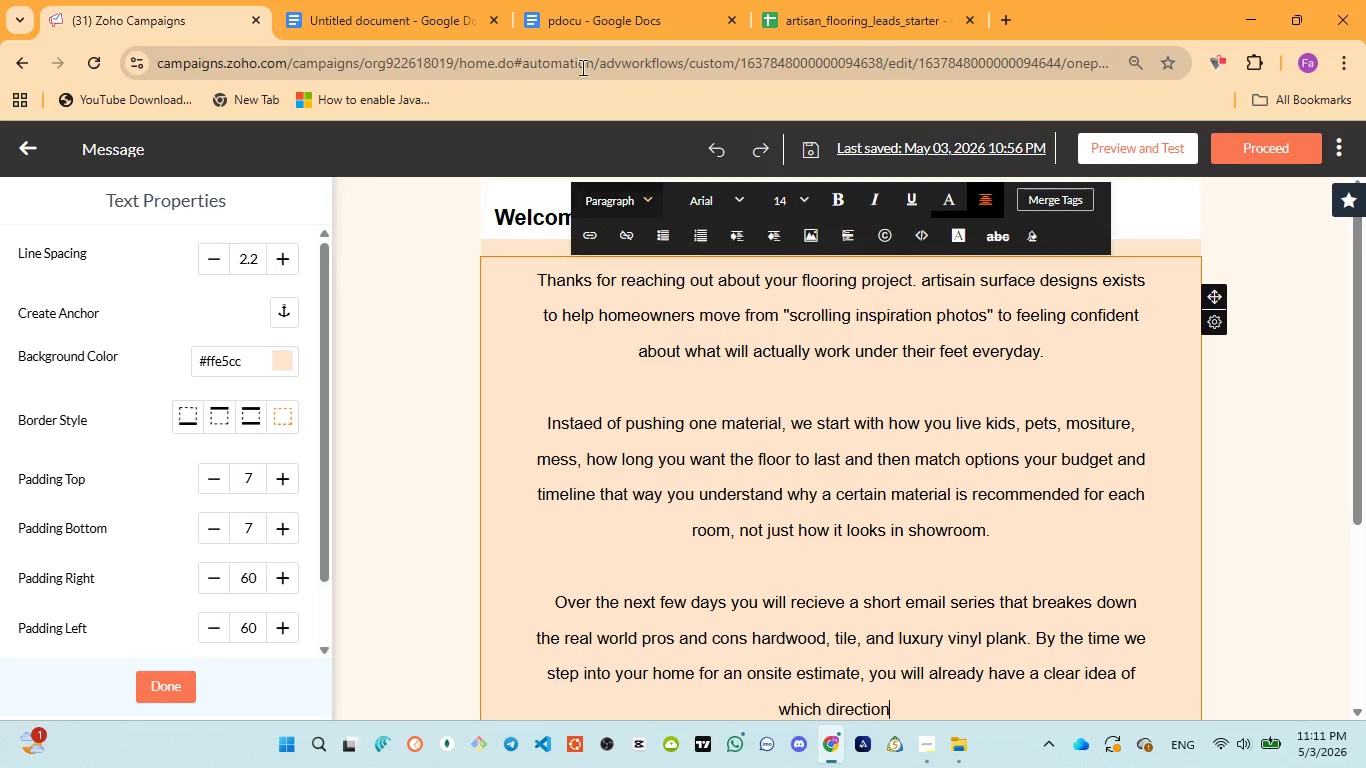 
left_click([564, 6])
 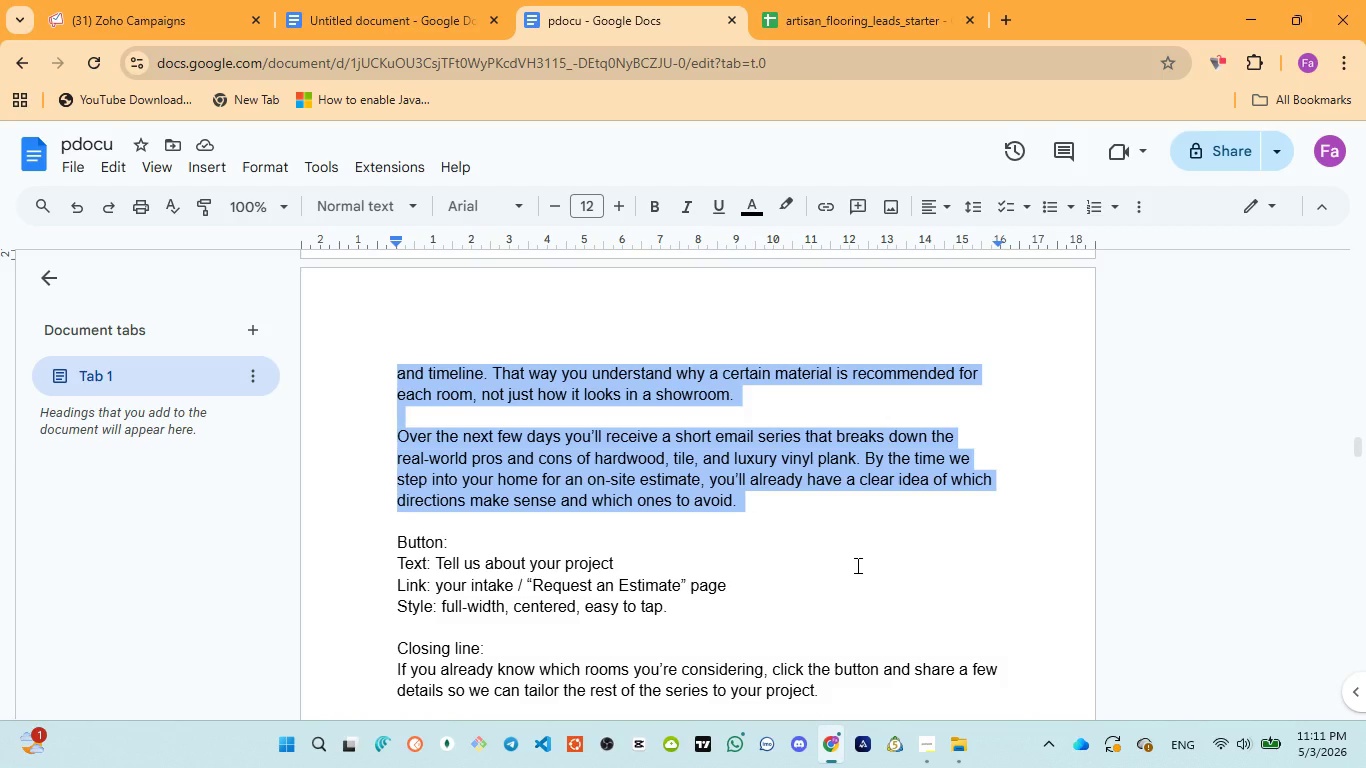 
wait(16.39)
 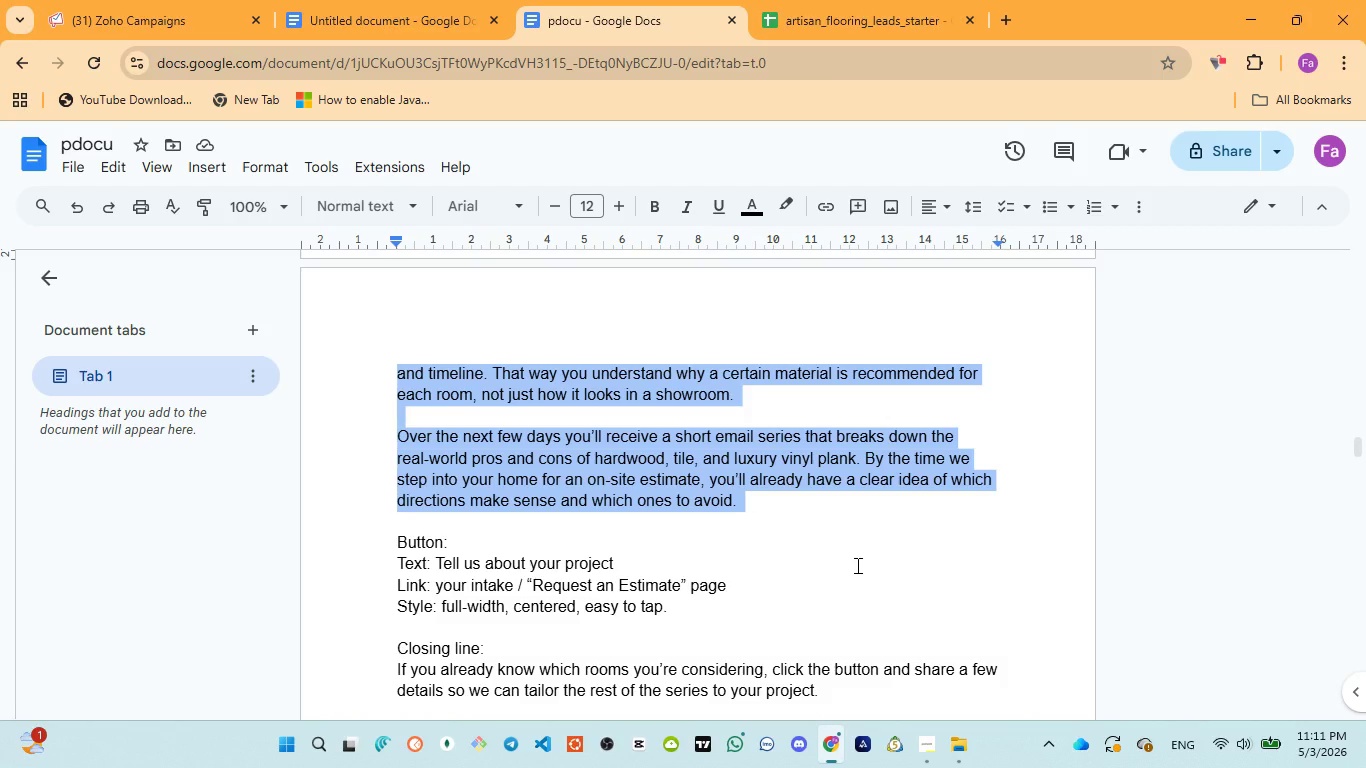 
left_click([164, 29])
 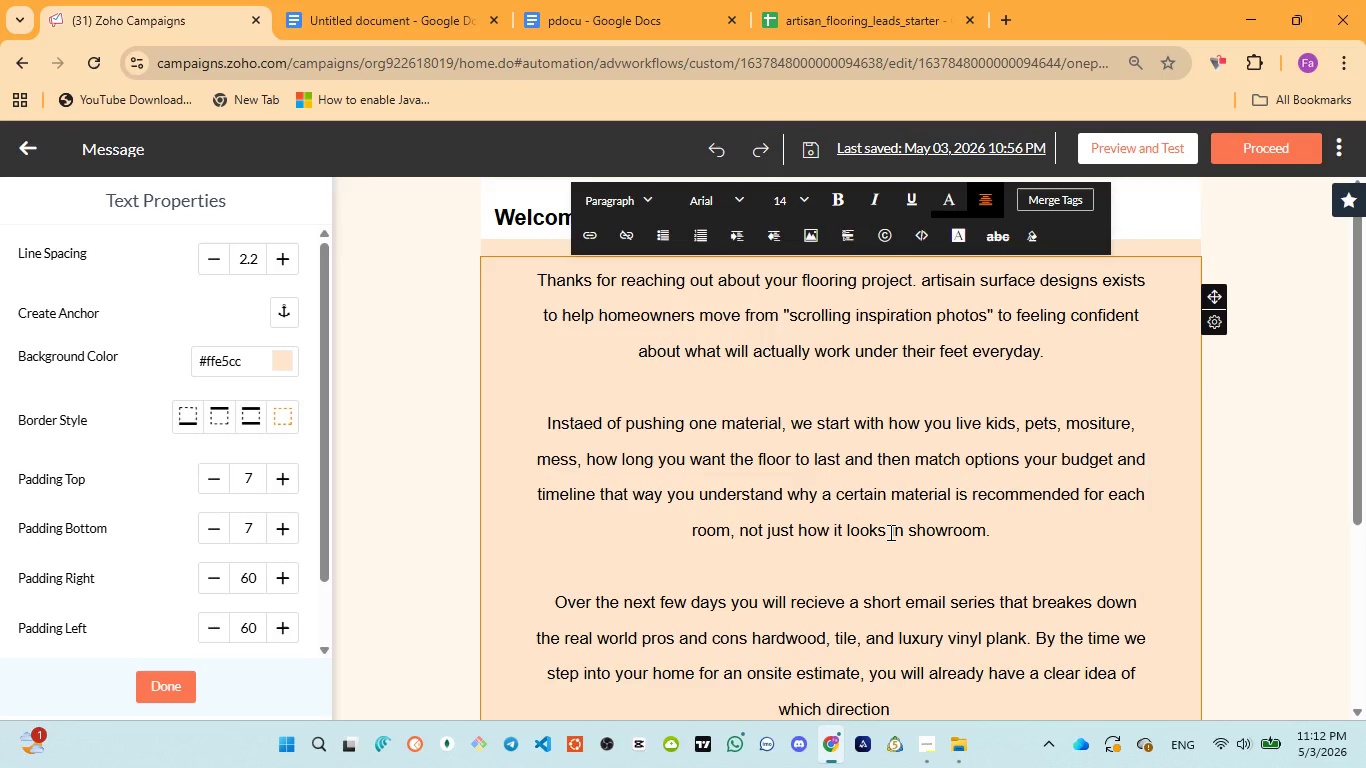 
type(s make sense)
 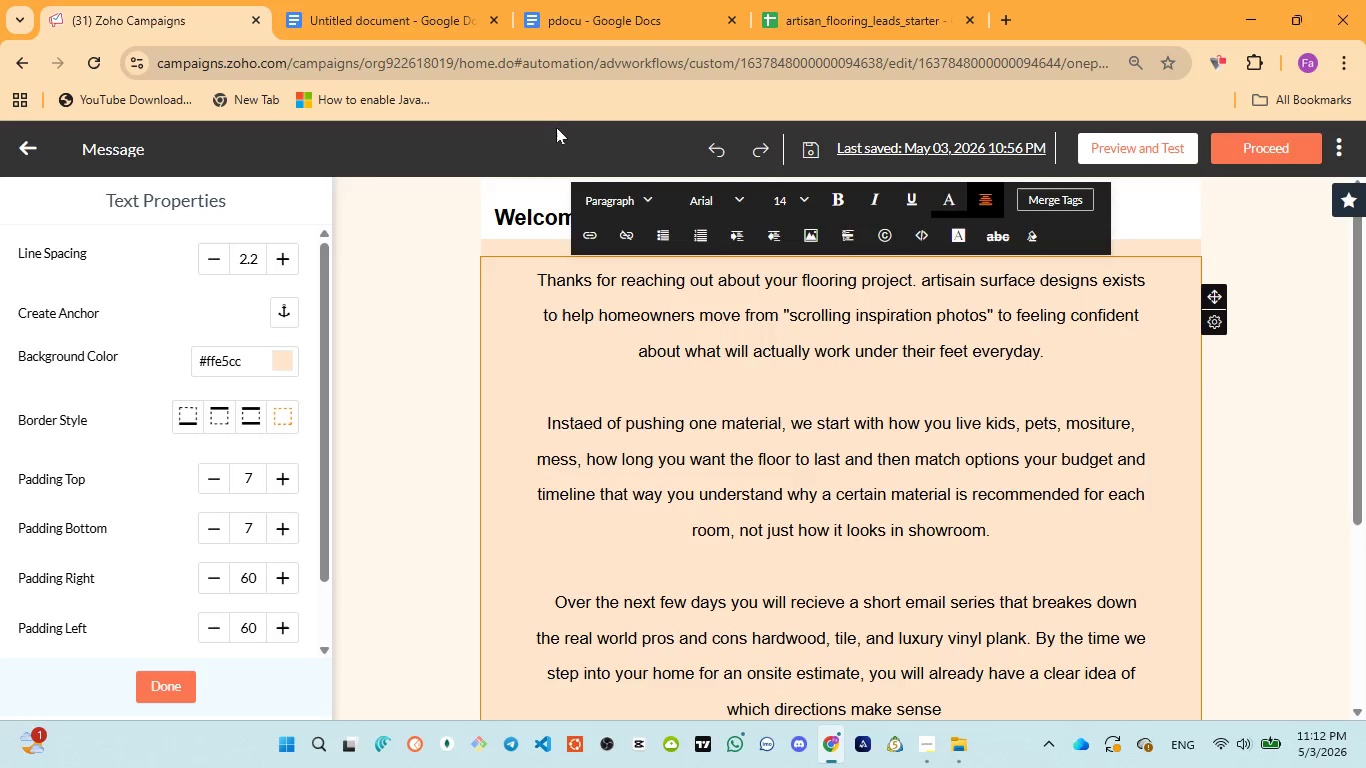 
left_click([557, 4])
 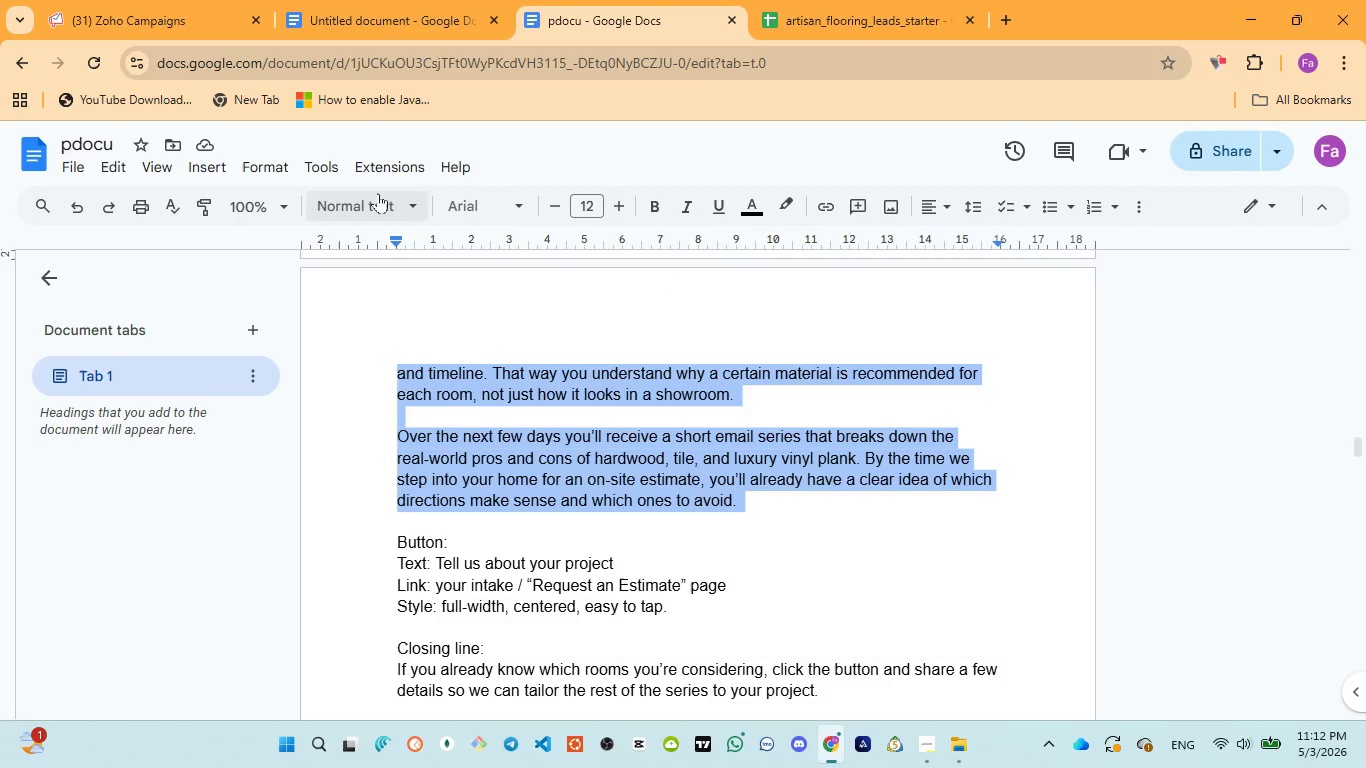 
left_click([171, 21])
 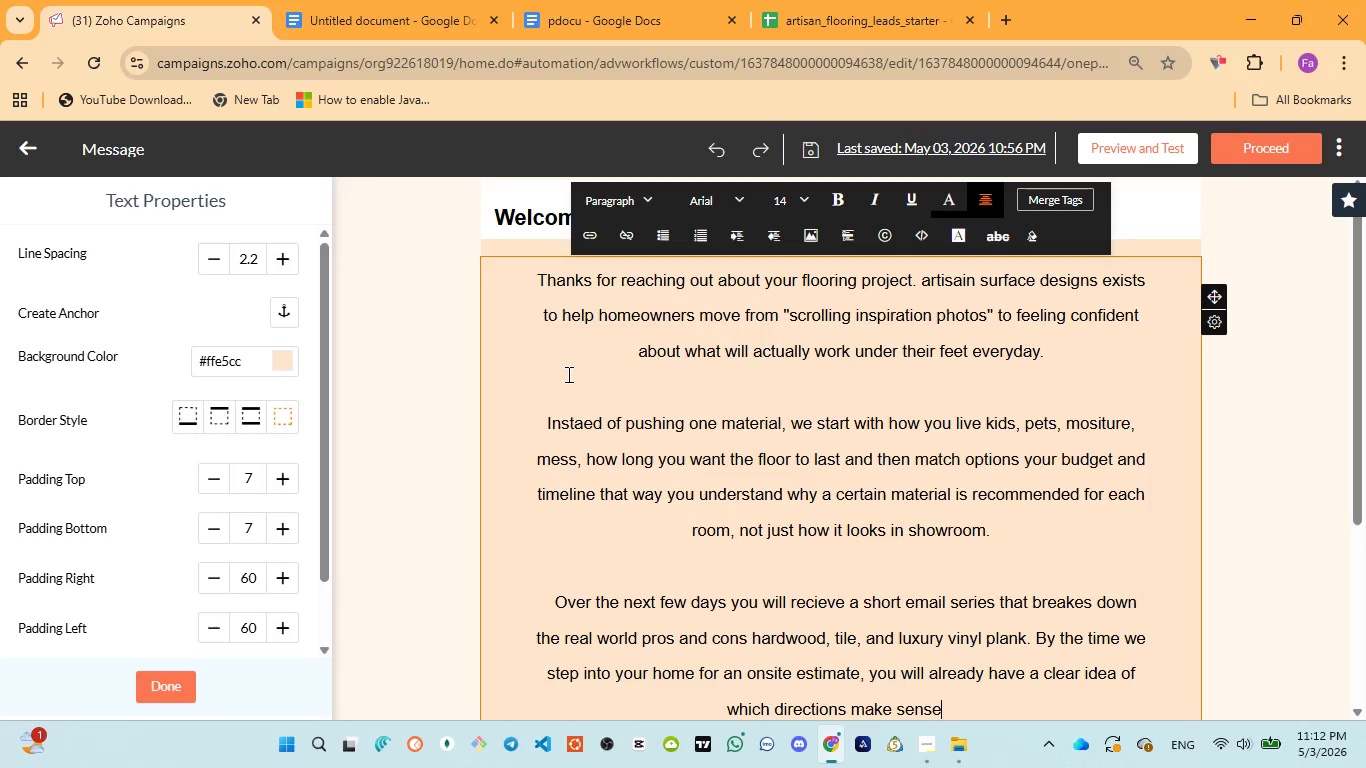 
type( and which to avoids )
 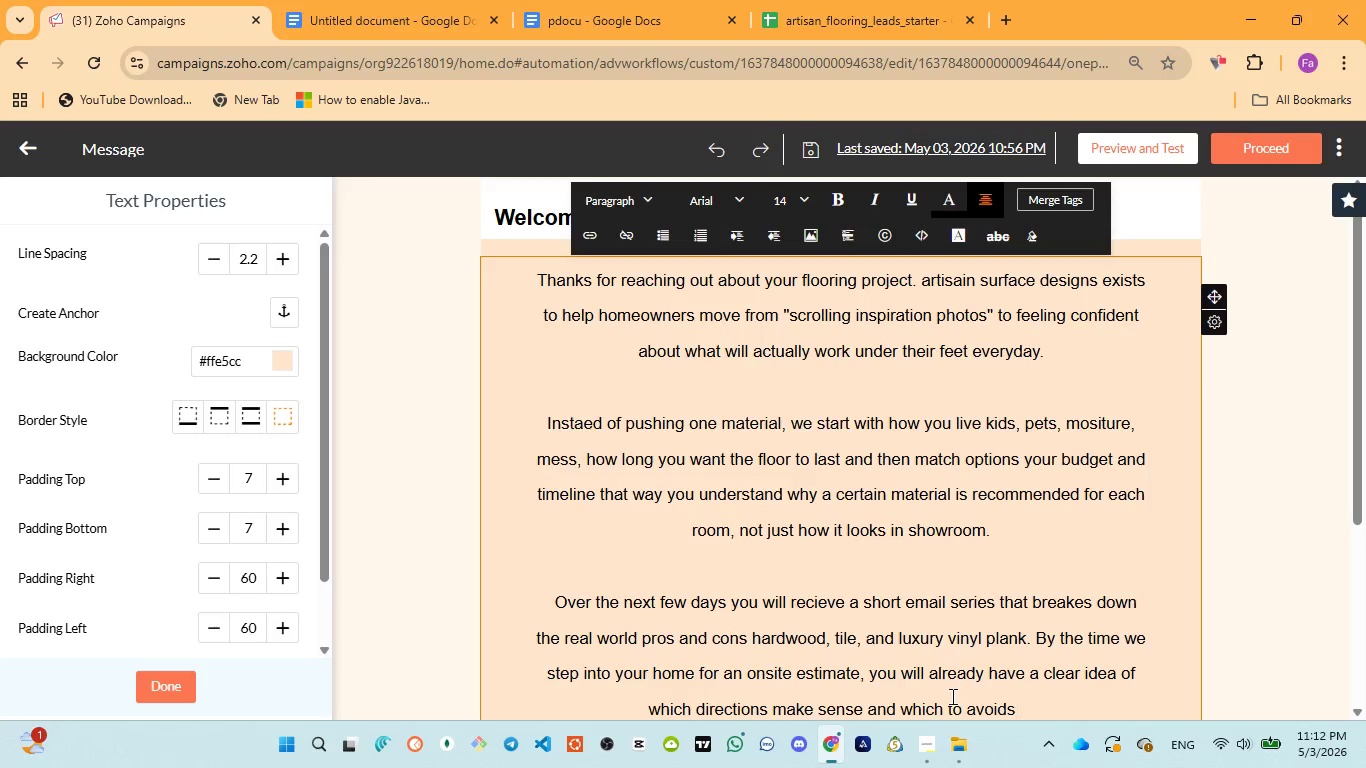 
double_click([951, 704])
 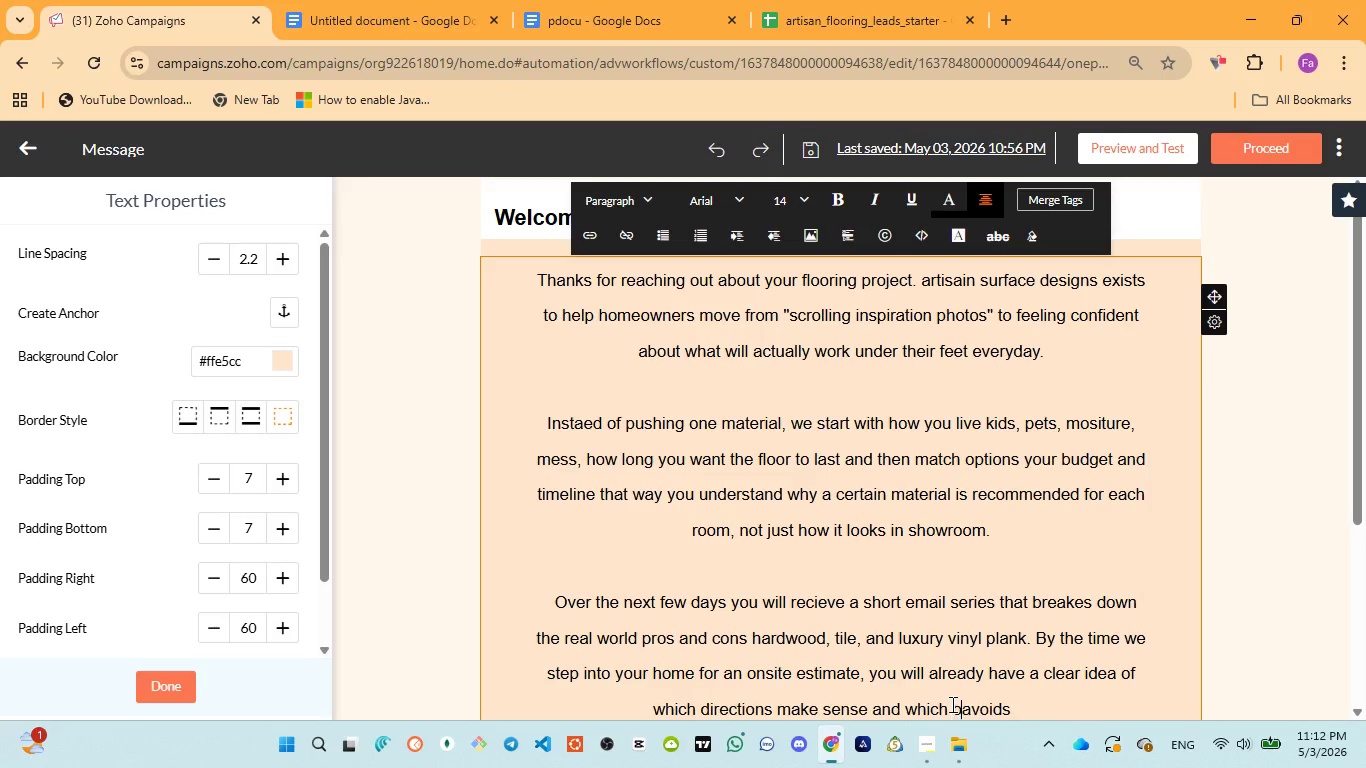 
type(onces )
 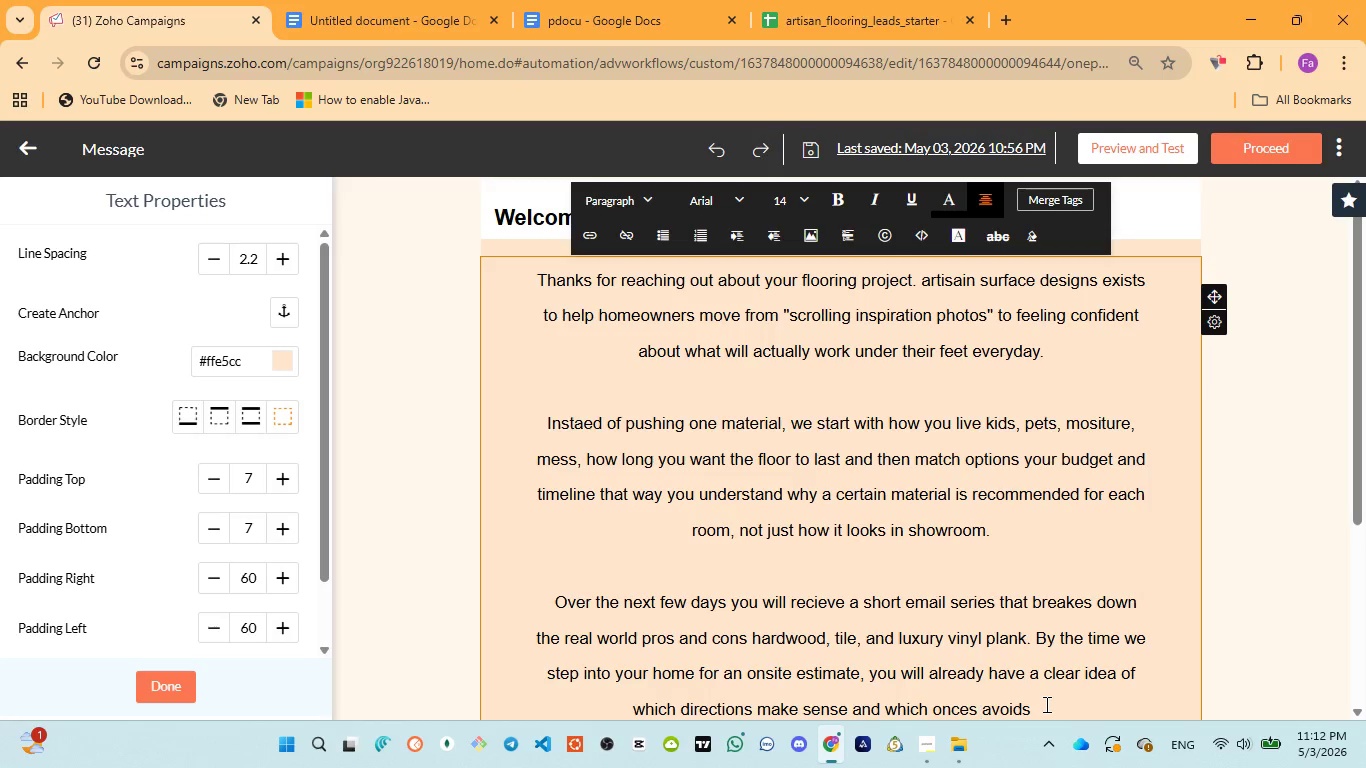 
left_click([1030, 705])
 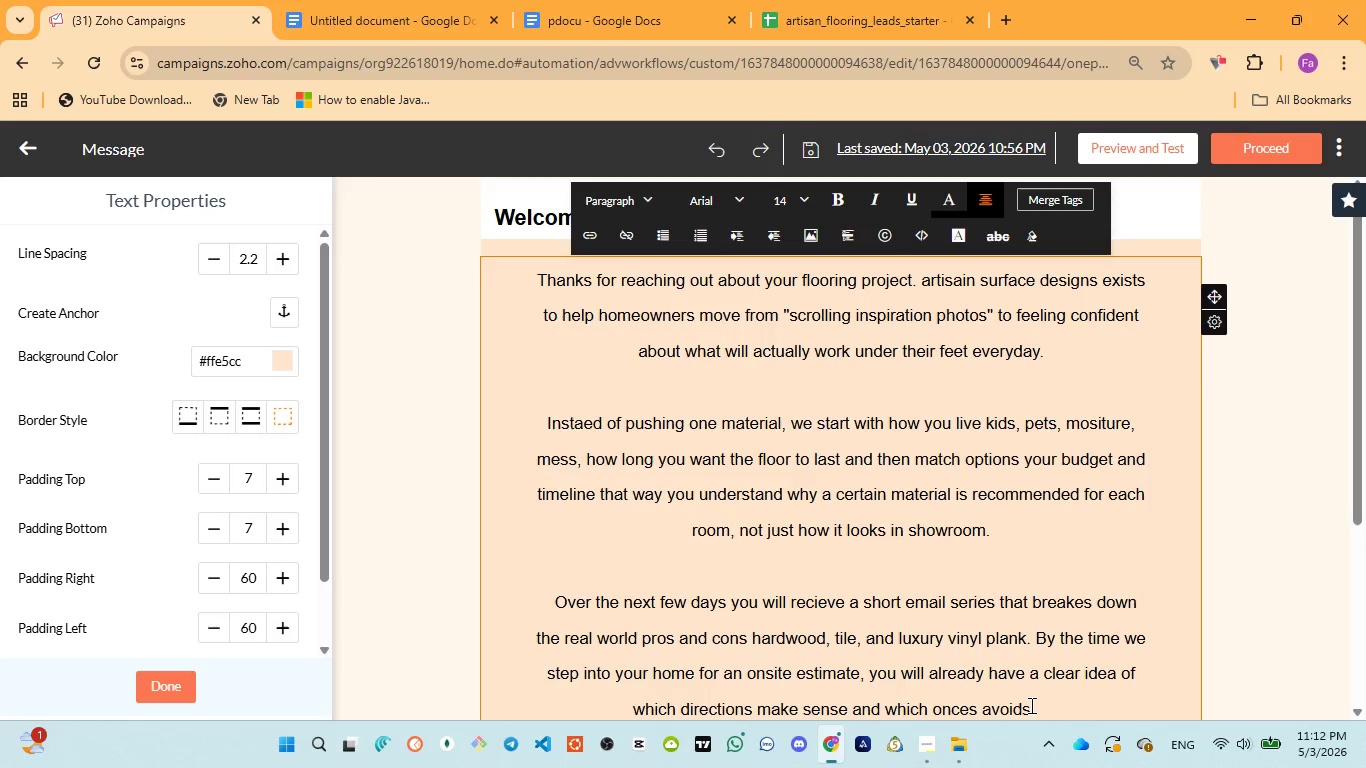 
key(Backspace)
 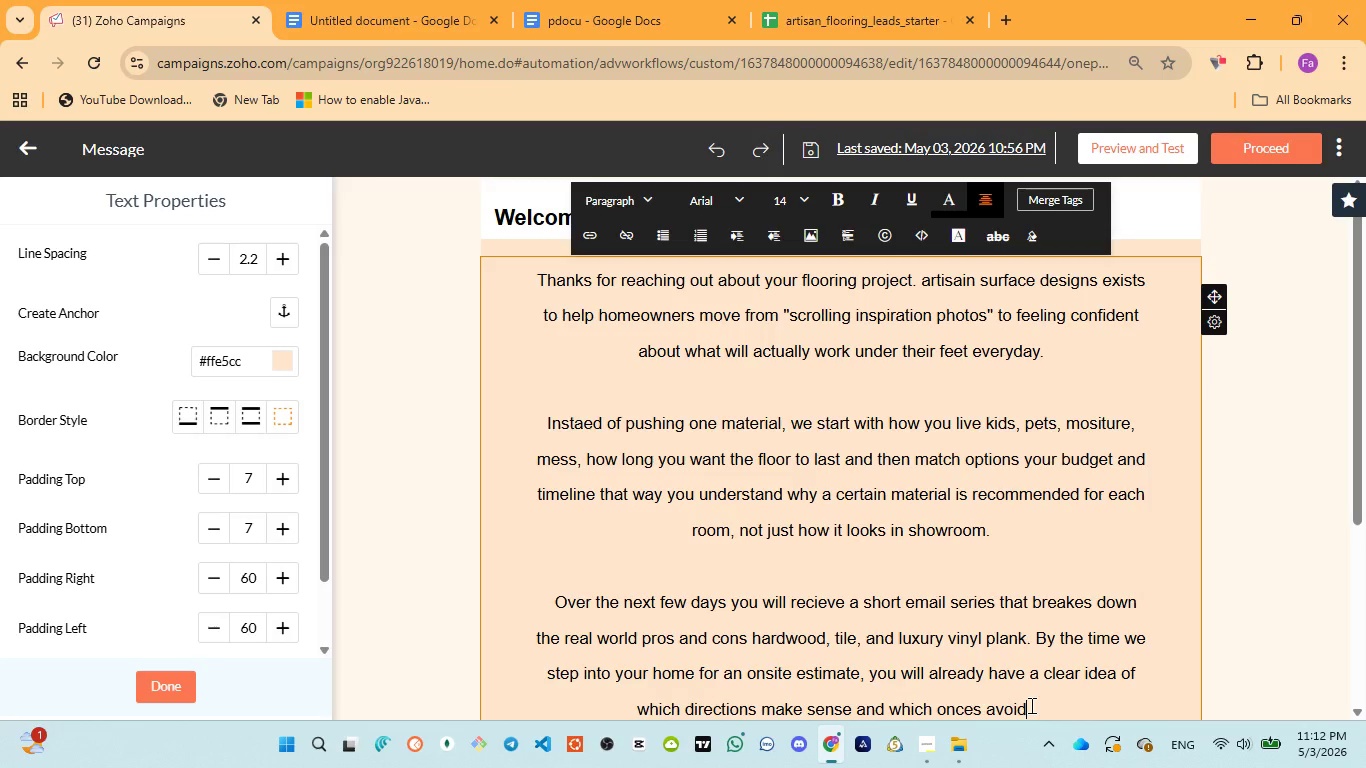 
key(Period)
 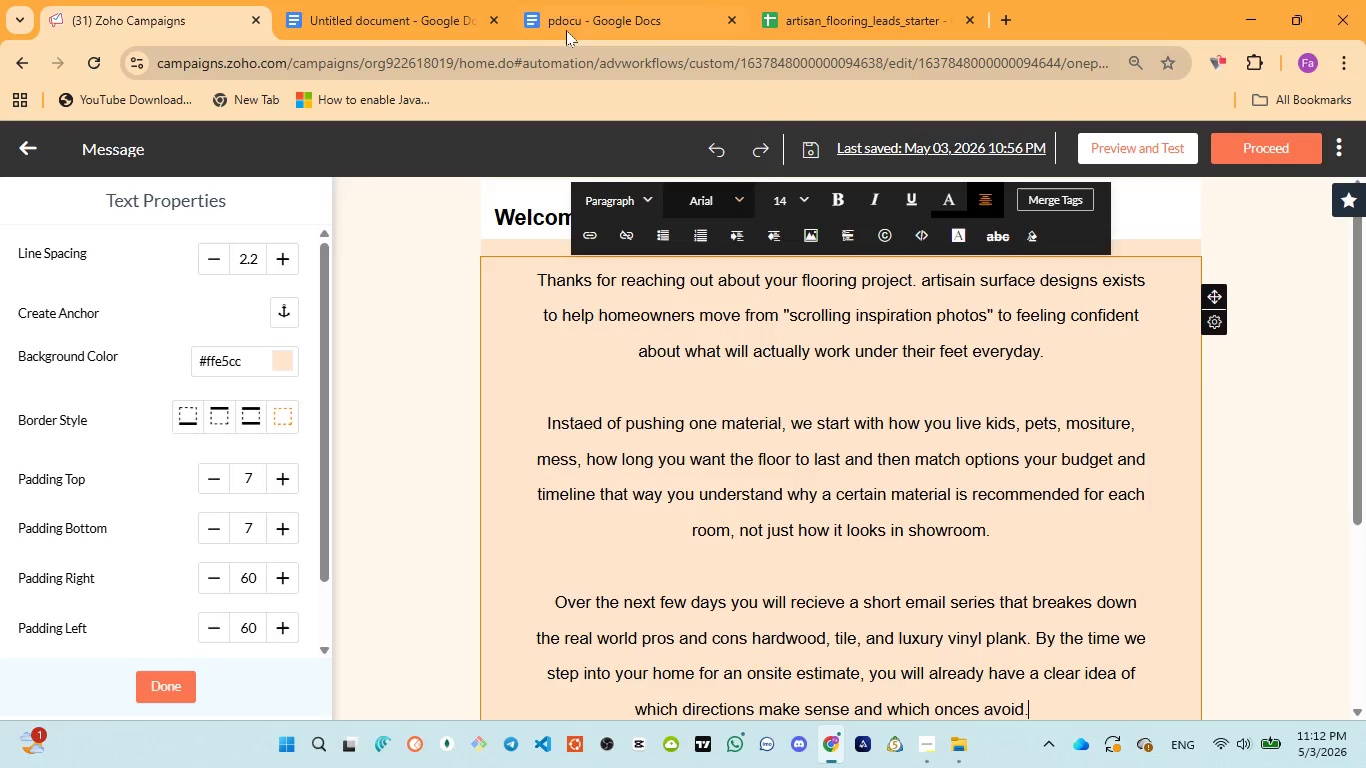 
left_click([561, 13])
 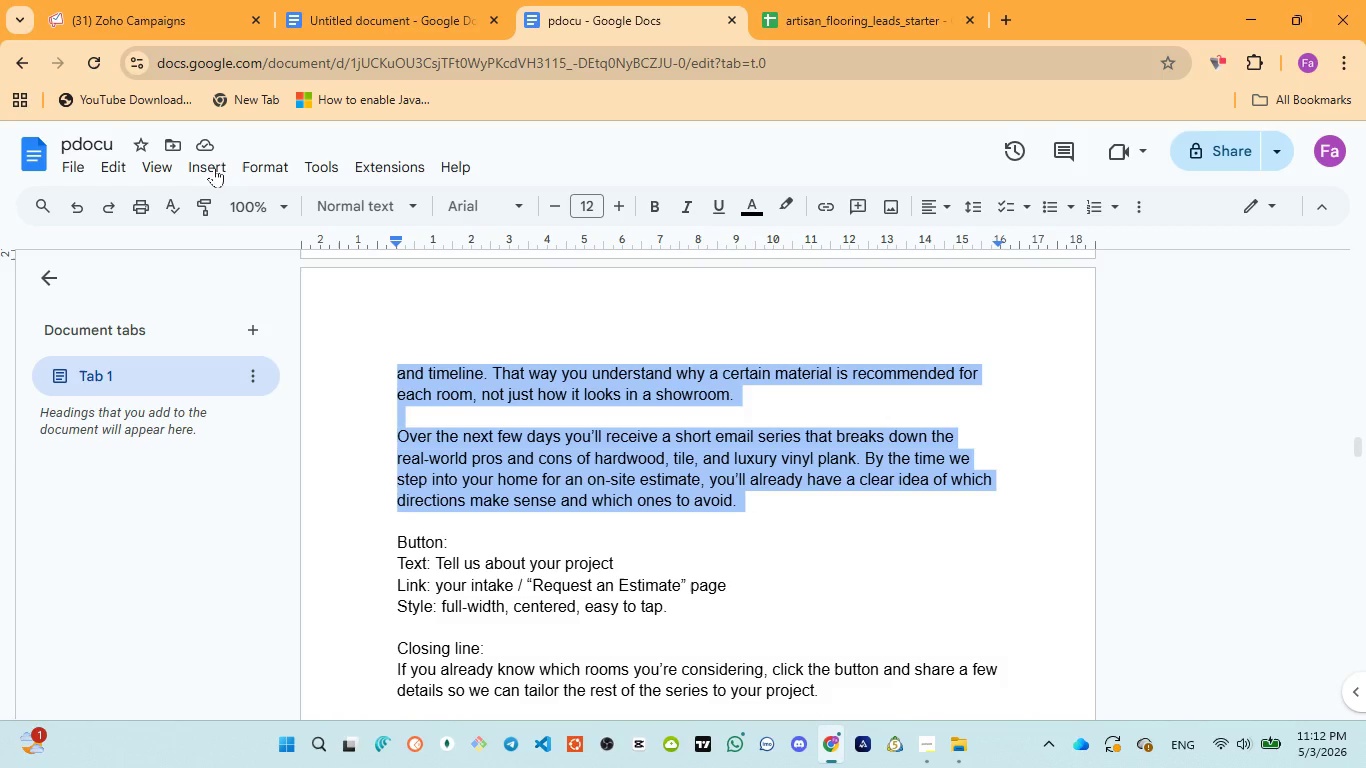 
left_click([123, 5])
 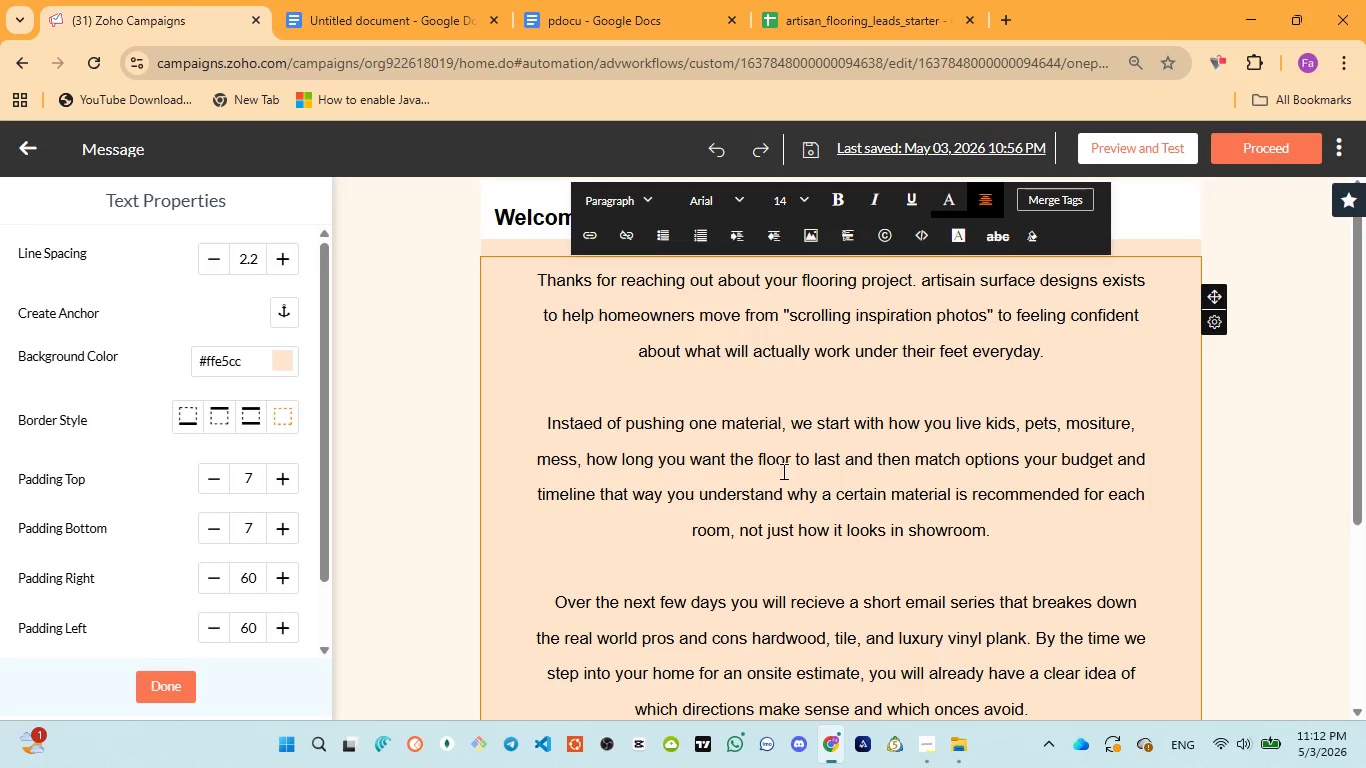 
left_click([782, 473])
 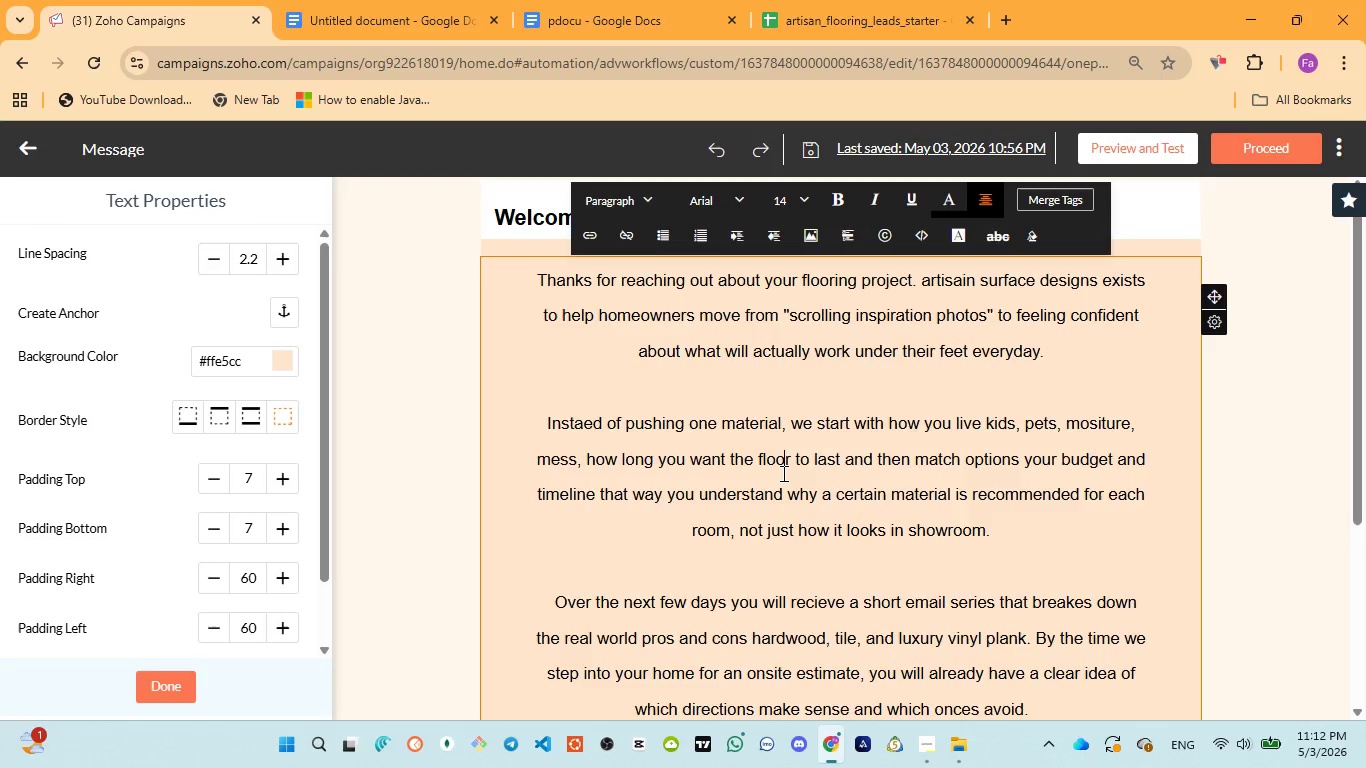 
key(Control+A)
 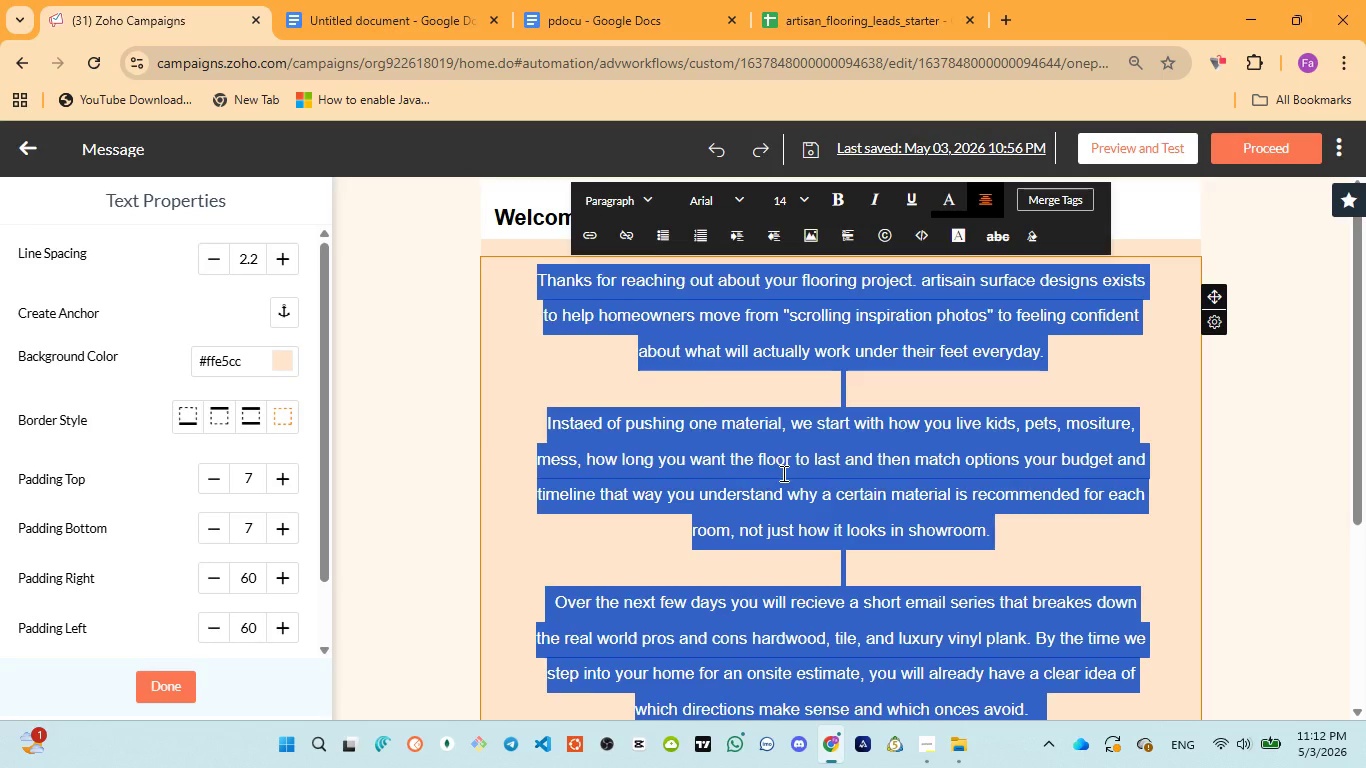 
key(Control+ControlLeft)
 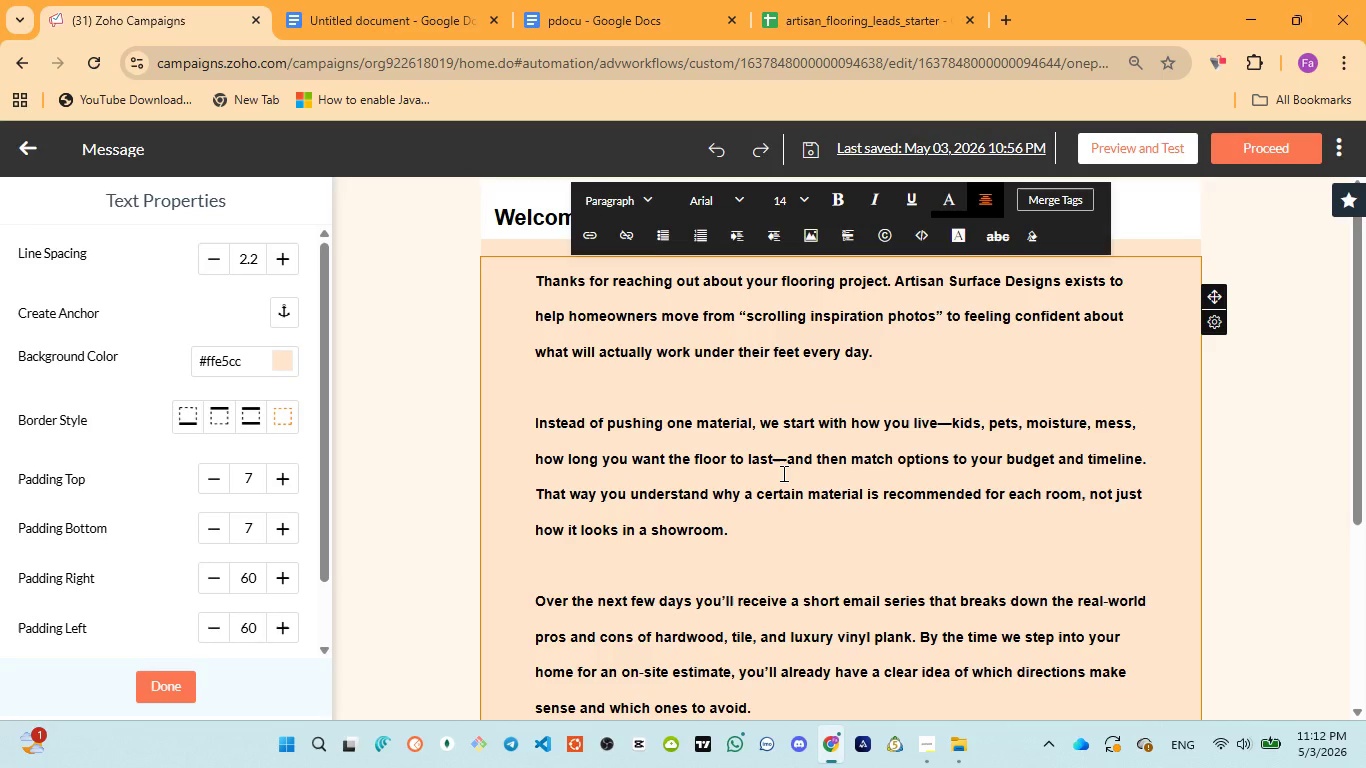 
key(Control+V)
 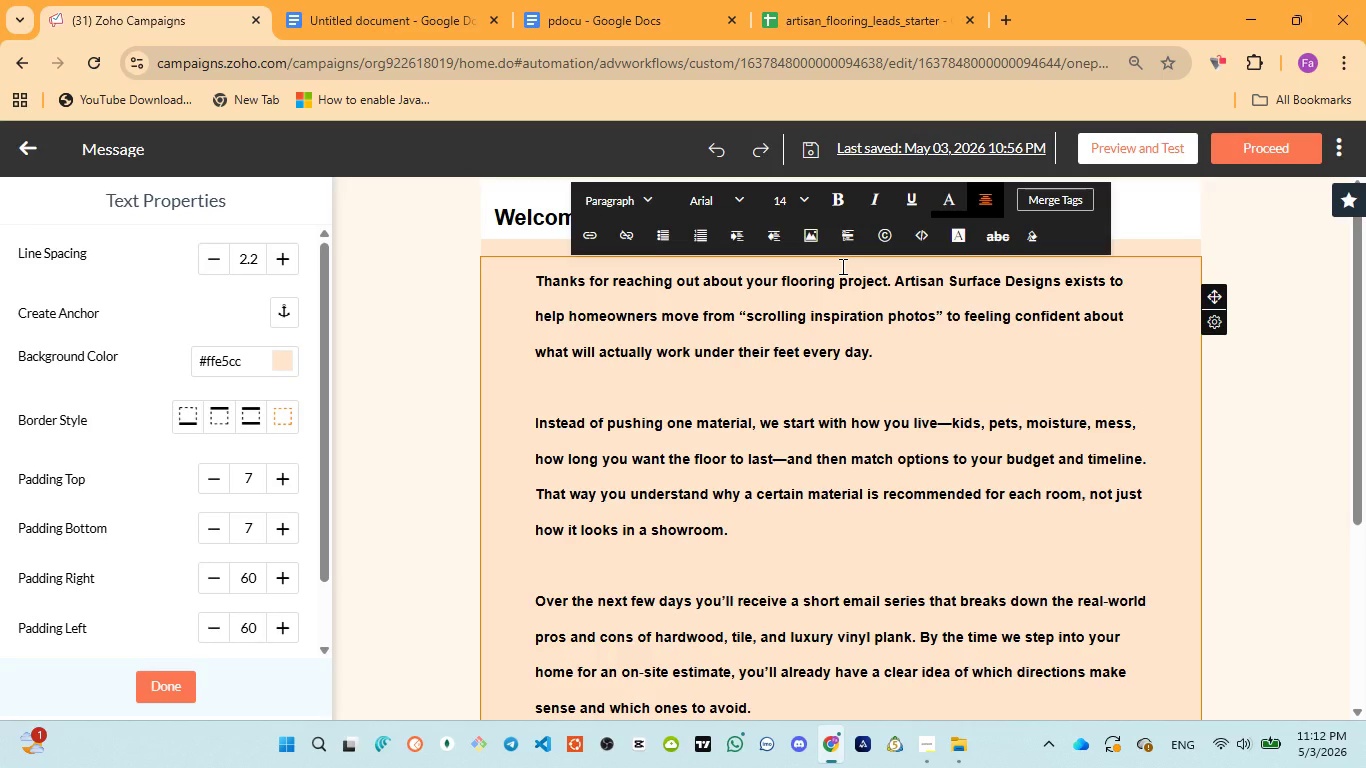 
wait(5.72)
 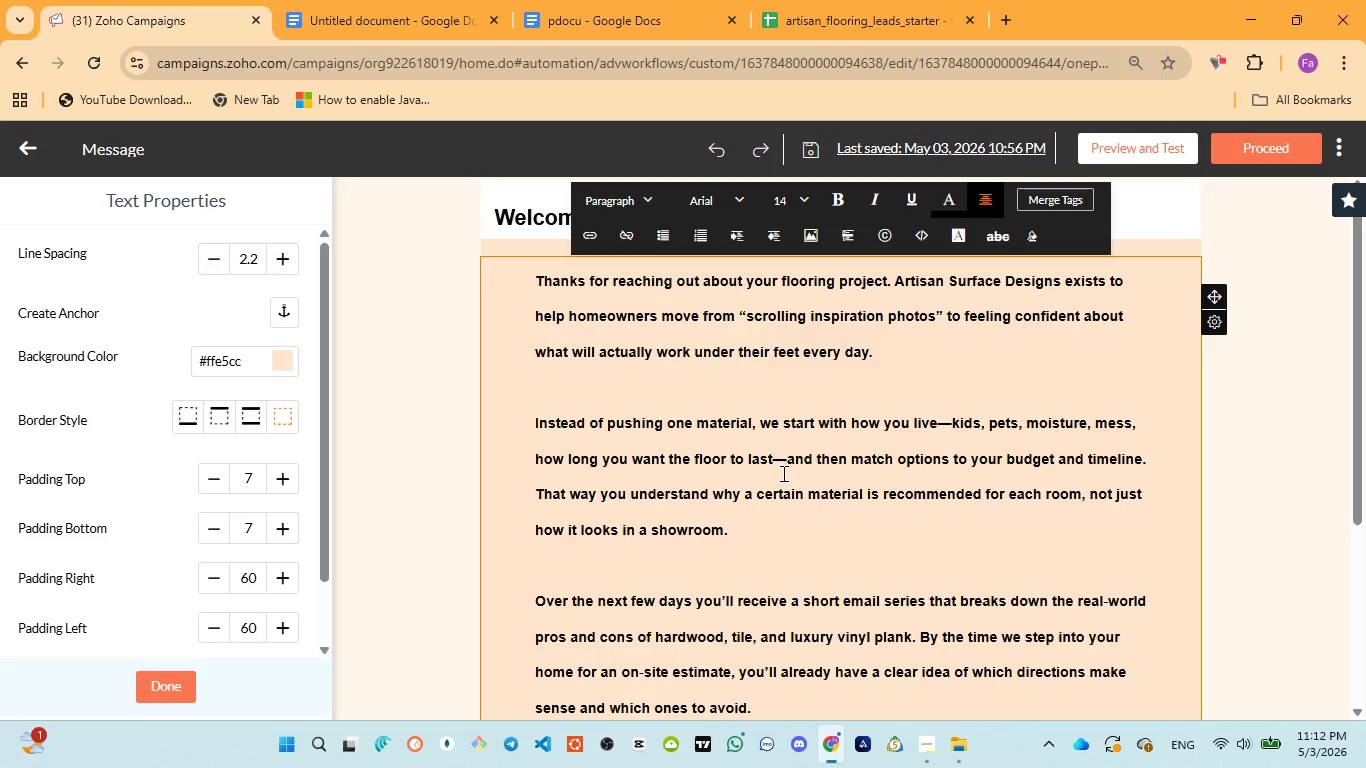 
scroll: coordinate [758, 385], scroll_direction: down, amount: 1.0
 